 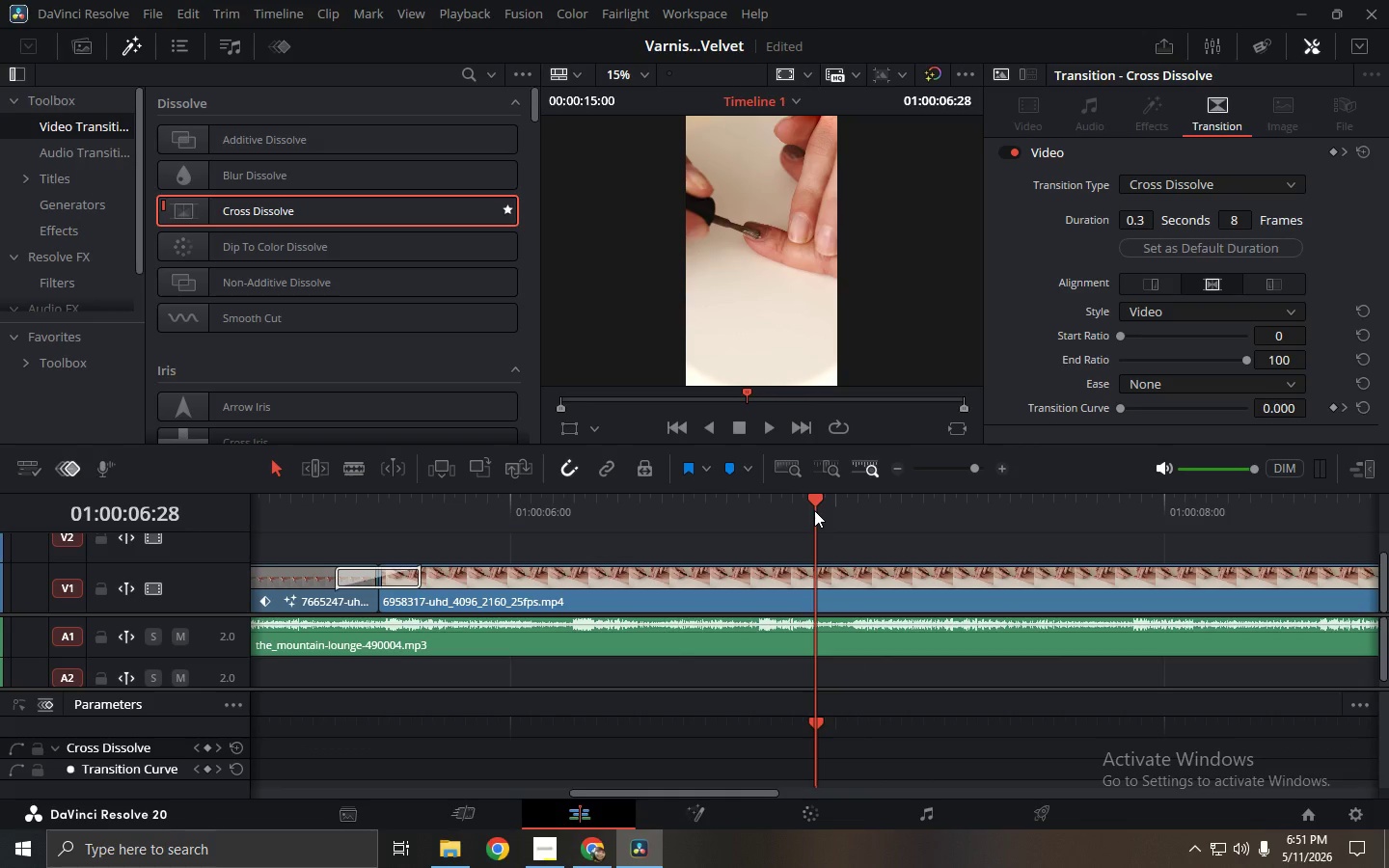 
left_click([38, 394])
 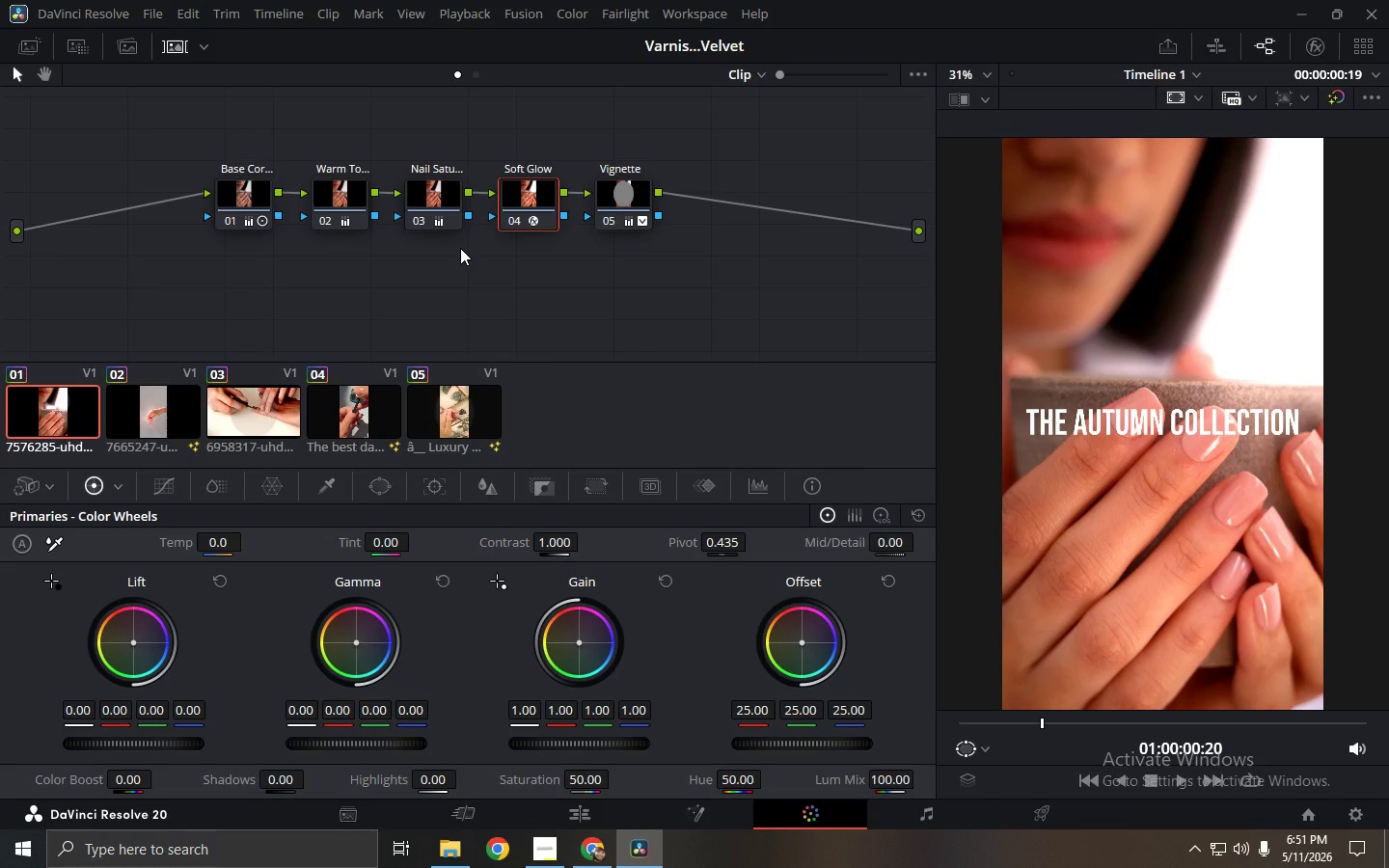 
wait(13.77)
 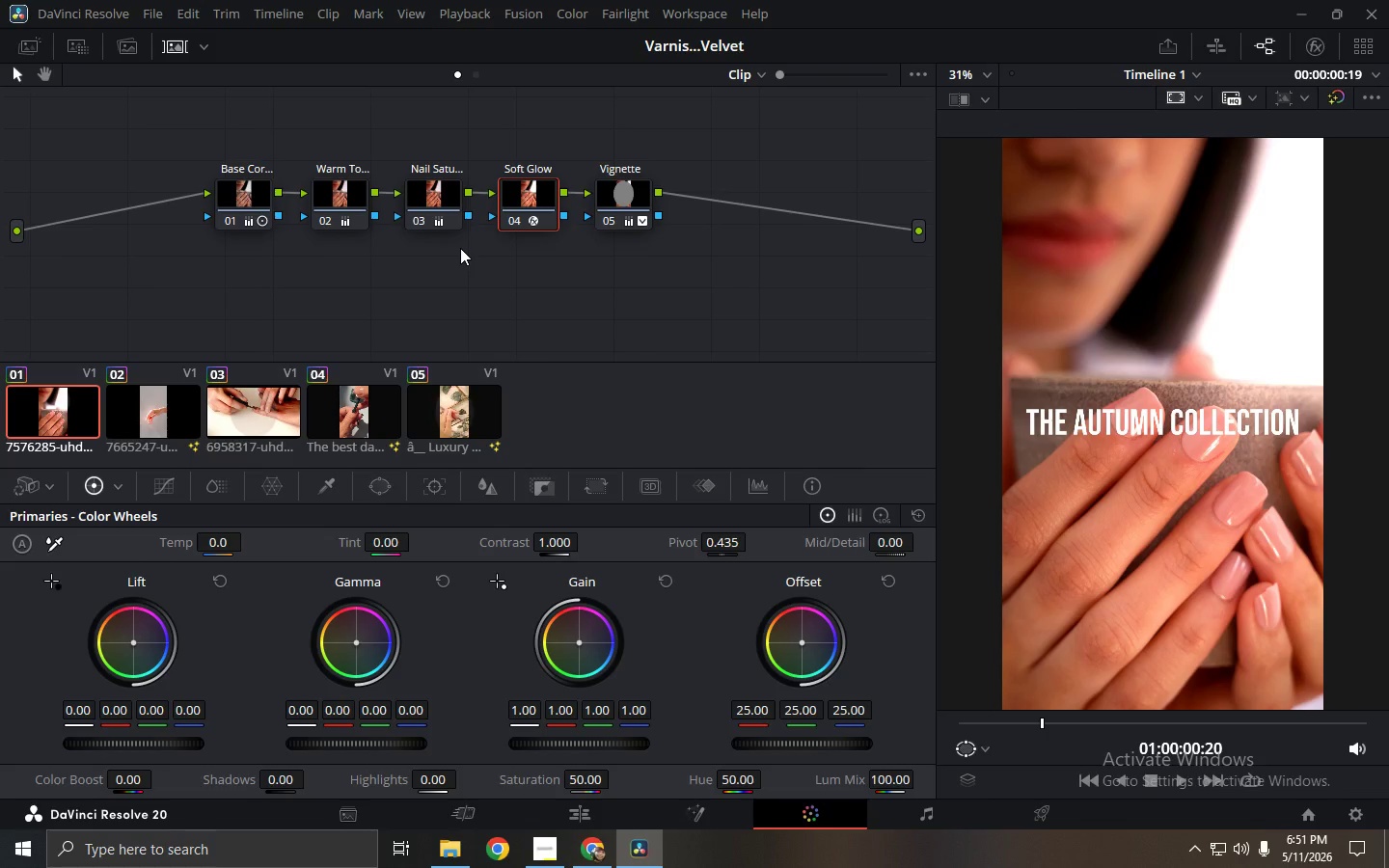 
left_click([545, 815])
 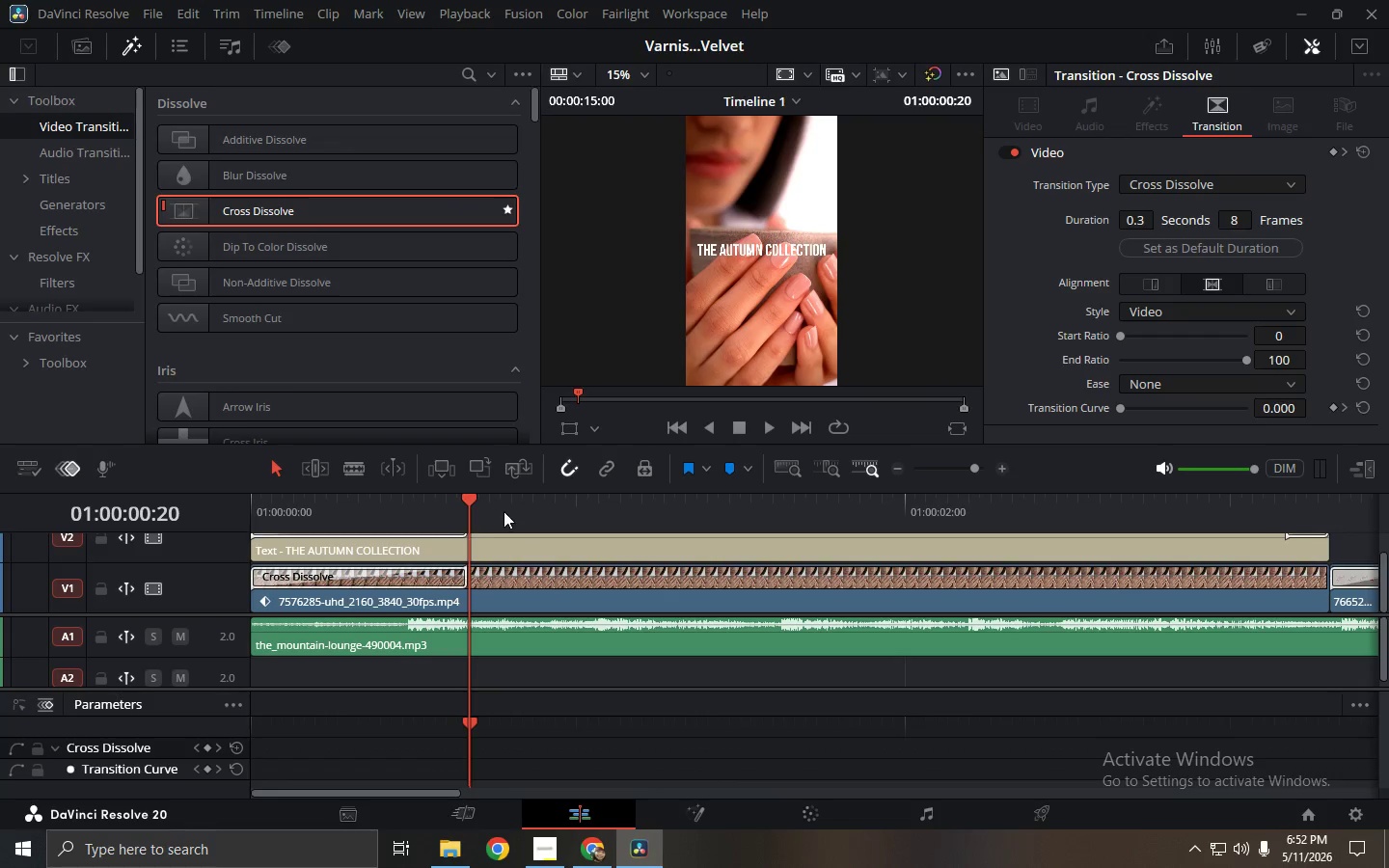 
left_click_drag(start_coordinate=[491, 505], to_coordinate=[636, 484])
 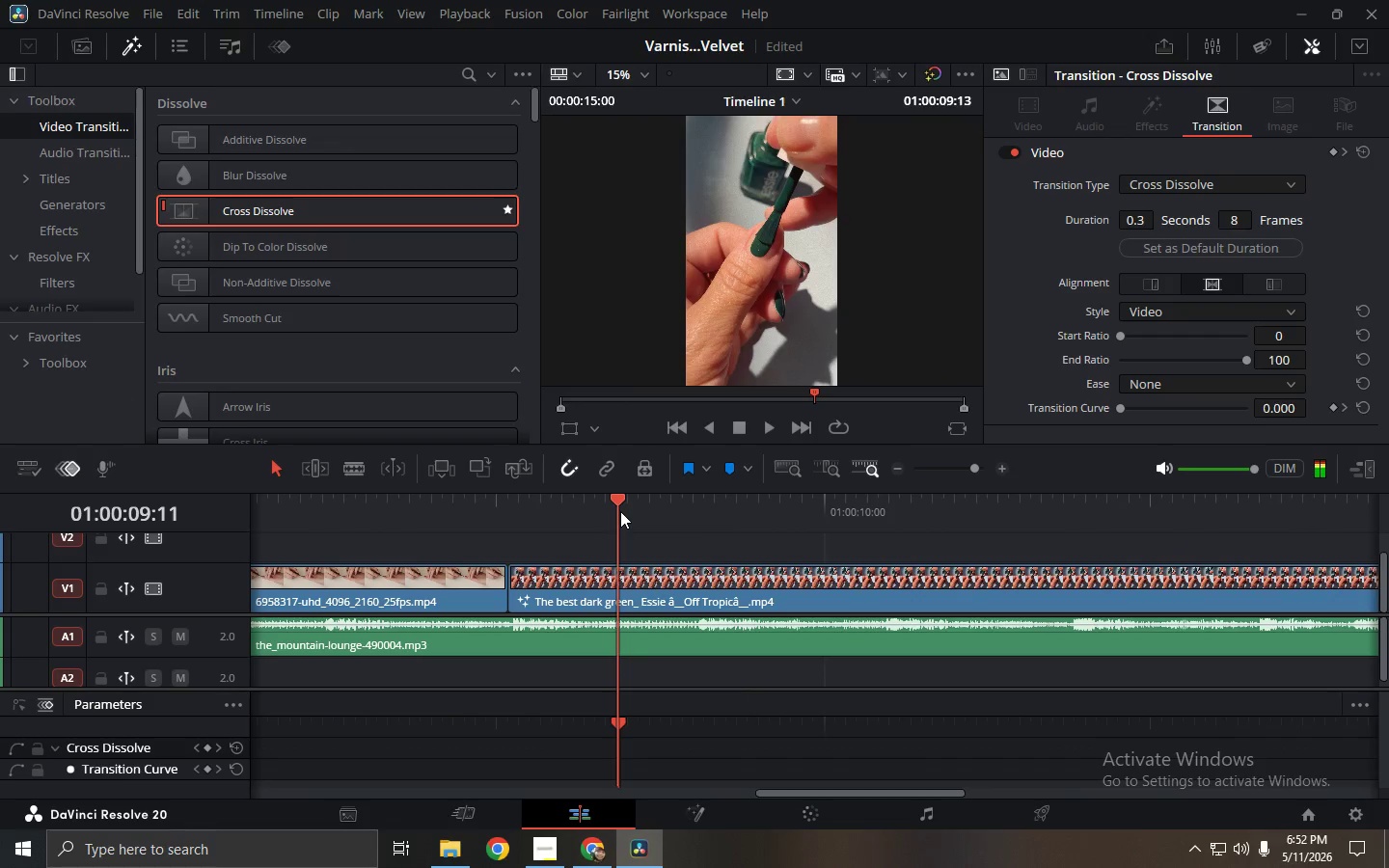 
double_click([589, 510])
 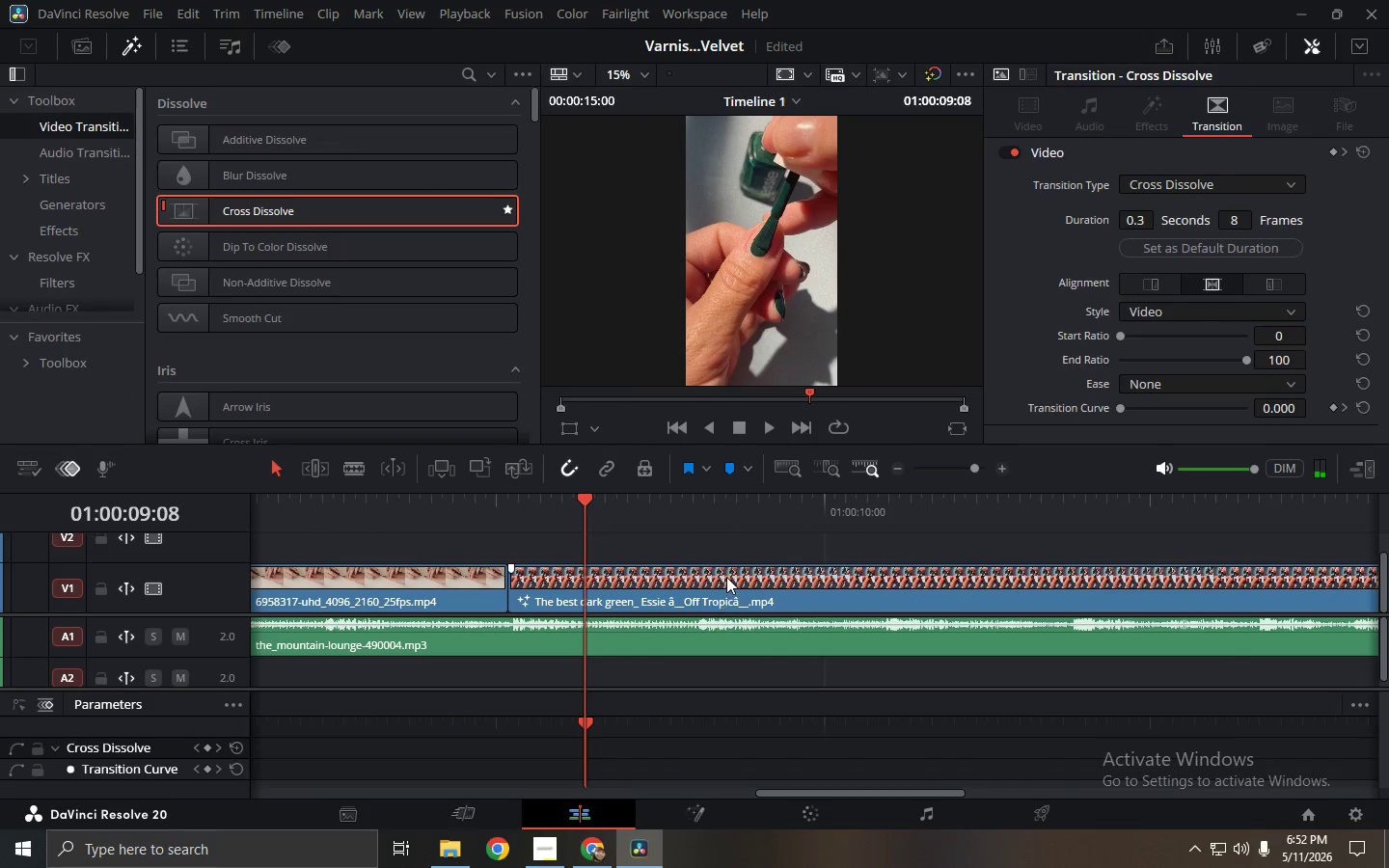 
left_click([1038, 119])
 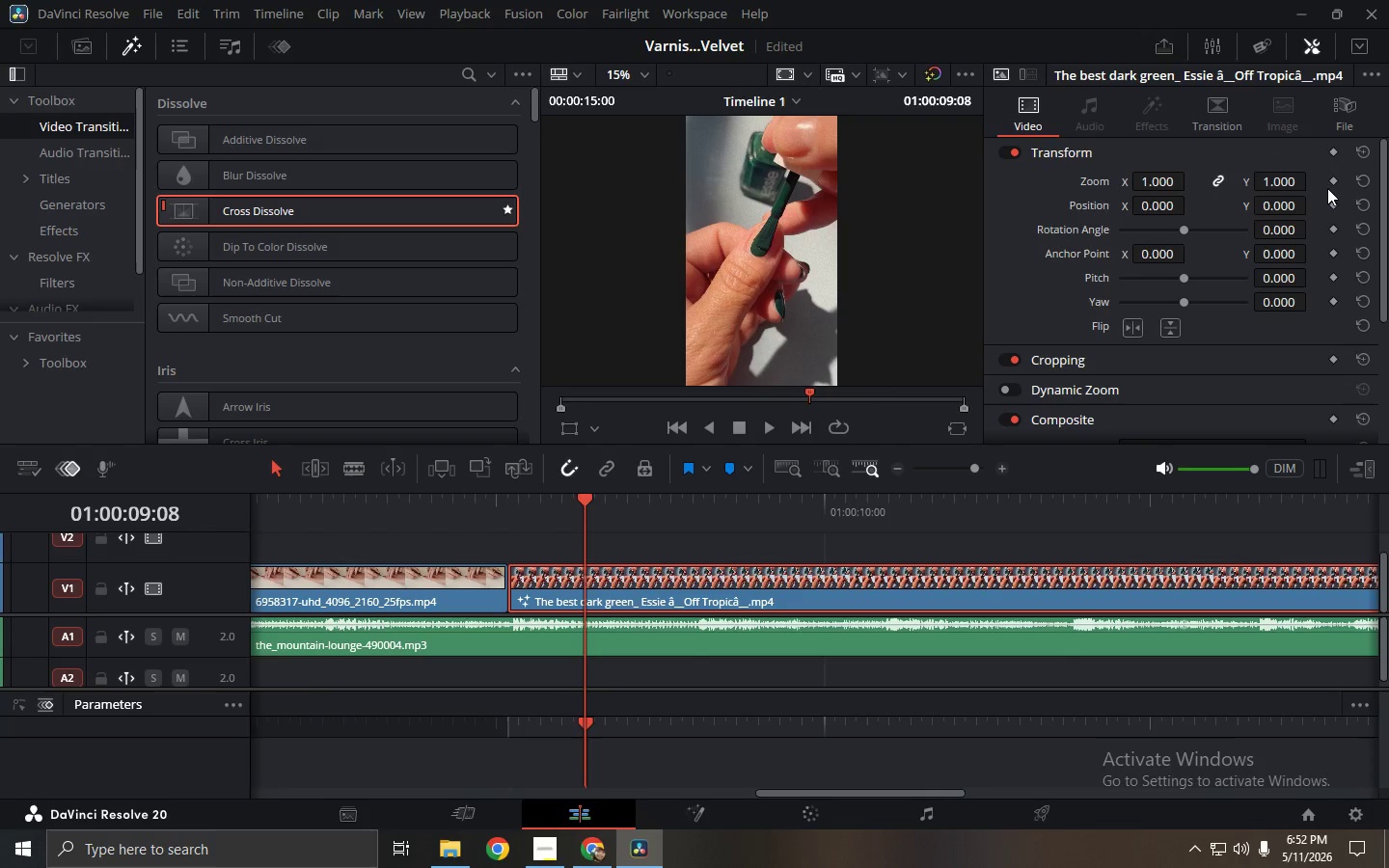 
left_click([1330, 181])
 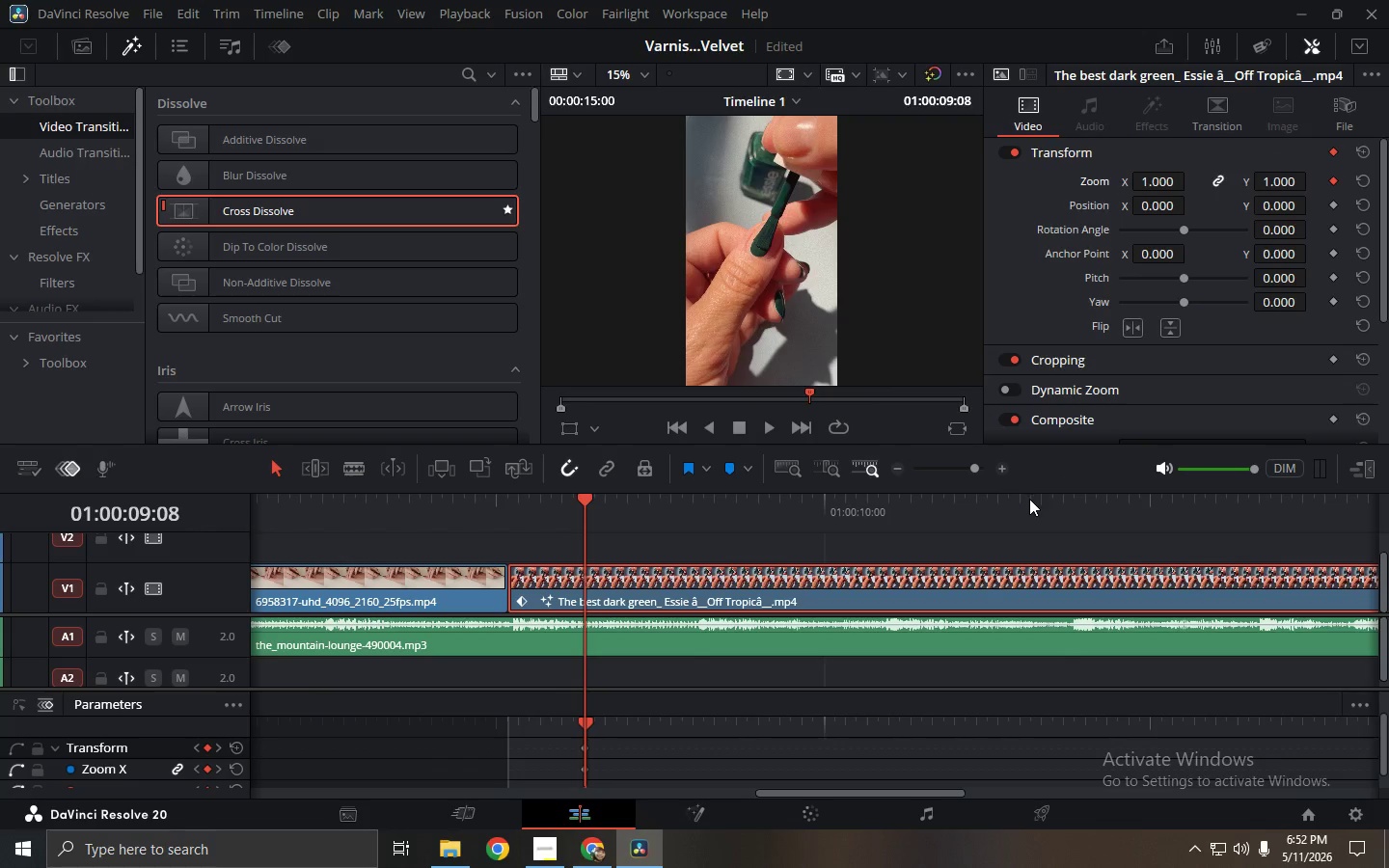 
left_click_drag(start_coordinate=[1029, 500], to_coordinate=[1158, 504])
 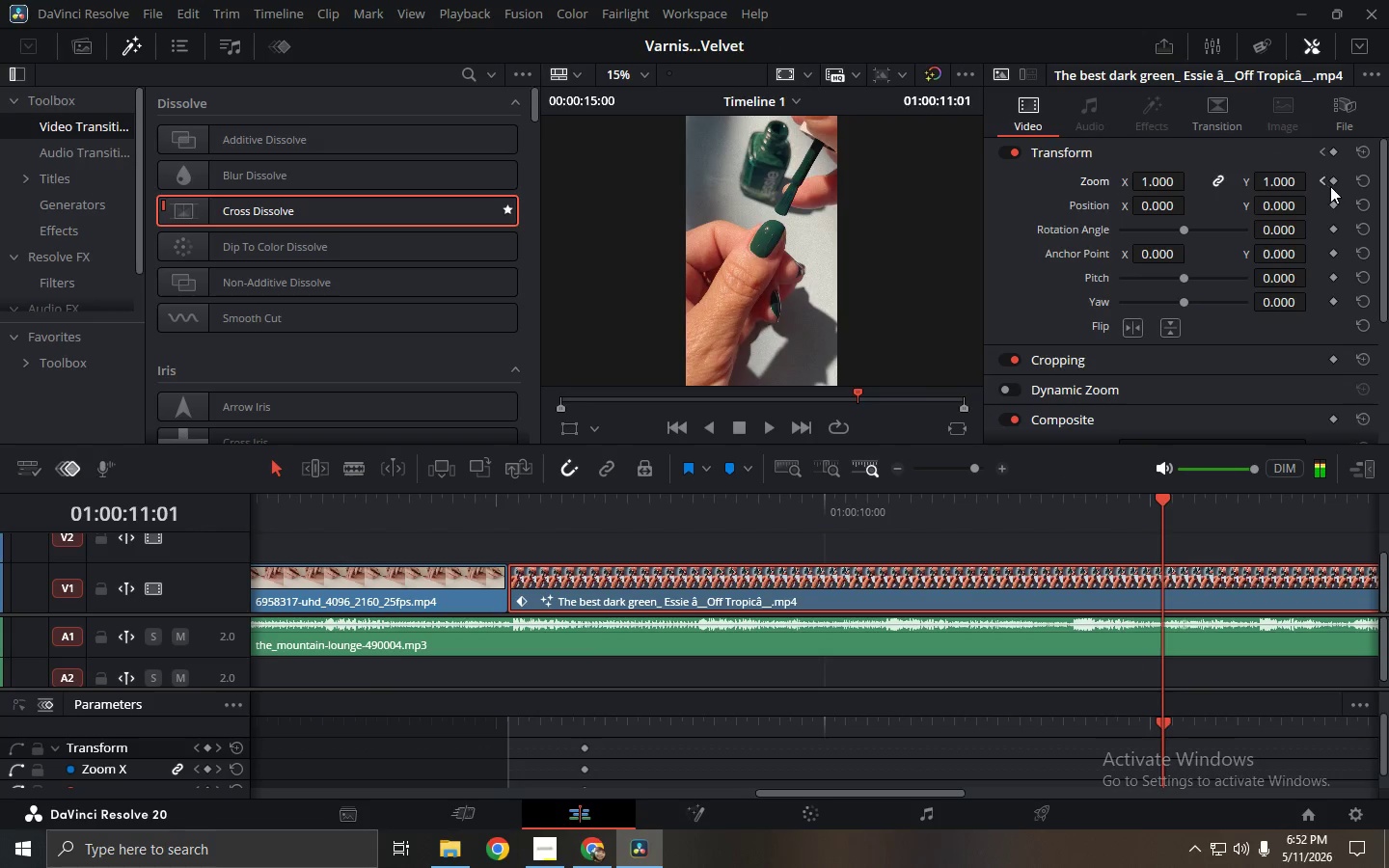 
left_click([1337, 185])
 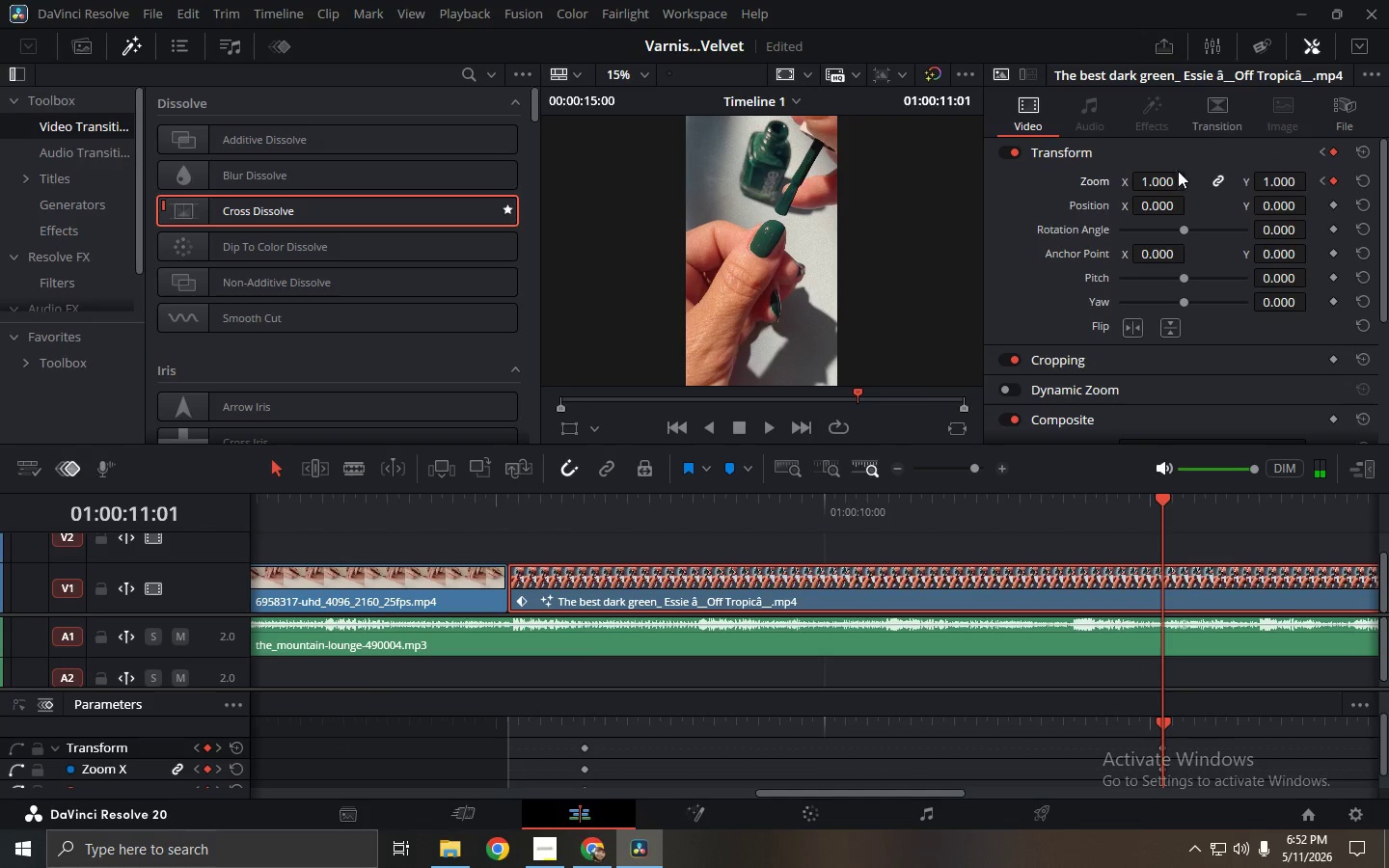 
left_click_drag(start_coordinate=[1168, 178], to_coordinate=[1191, 186])
 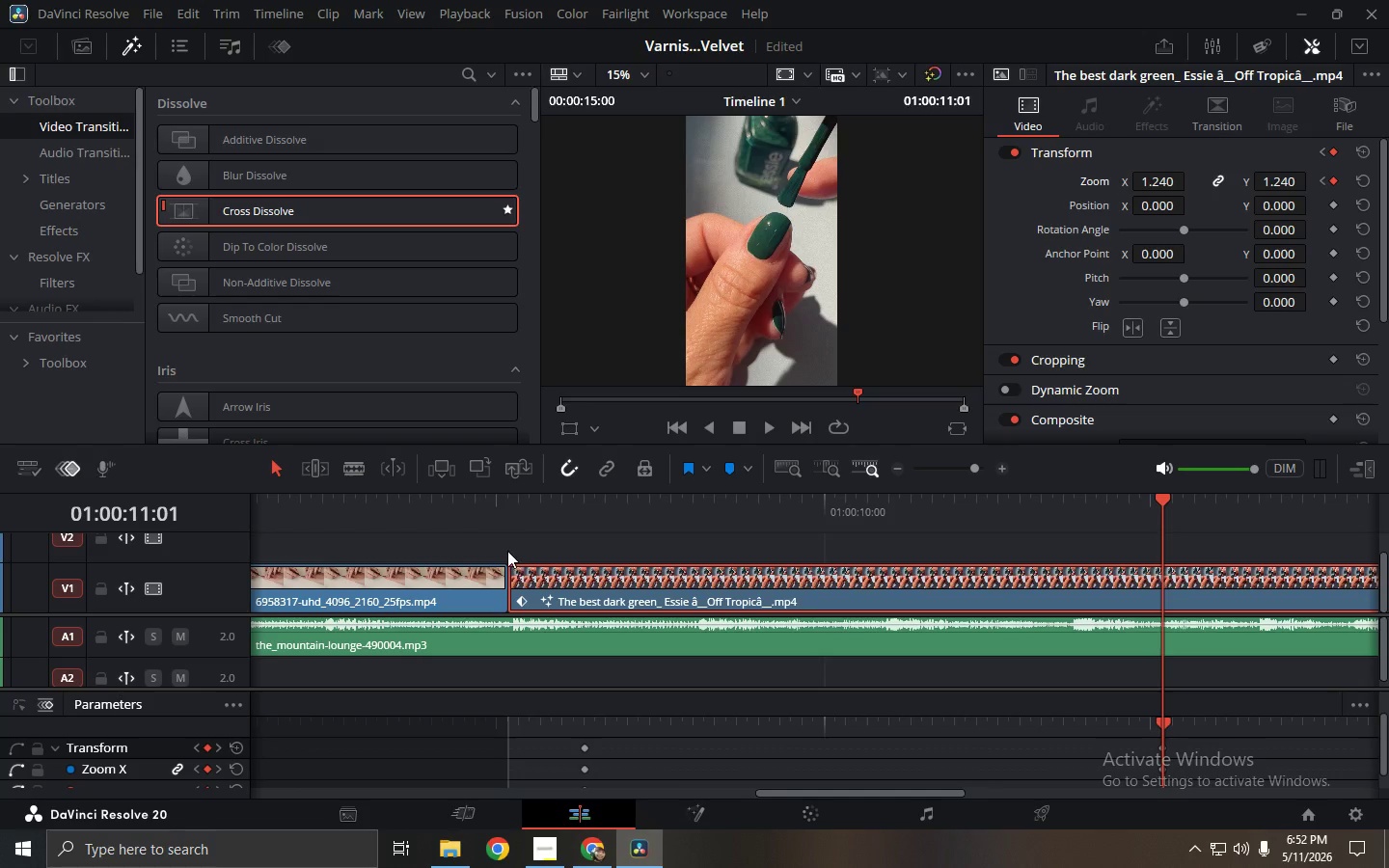 
left_click([516, 518])
 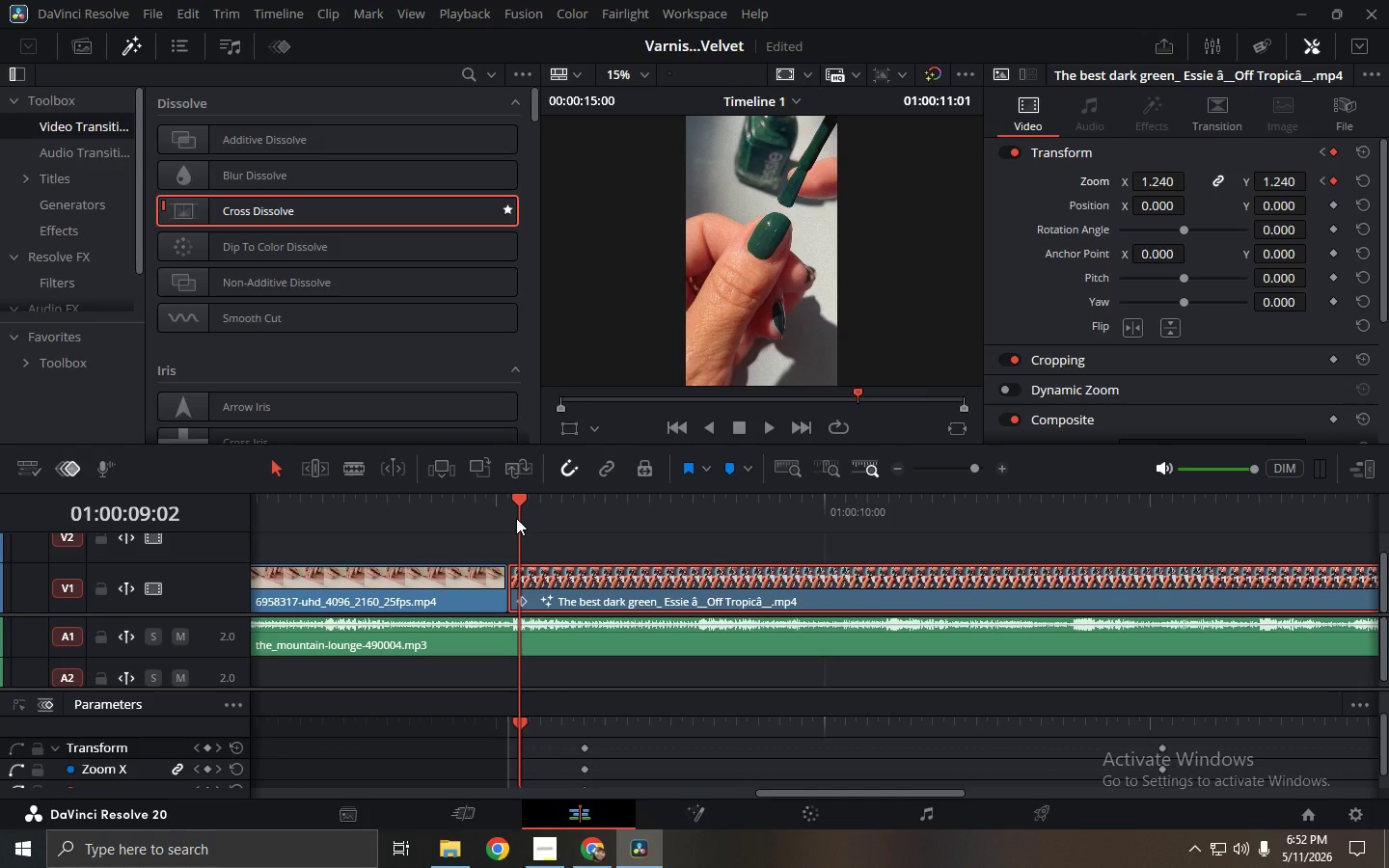 
key(Space)
 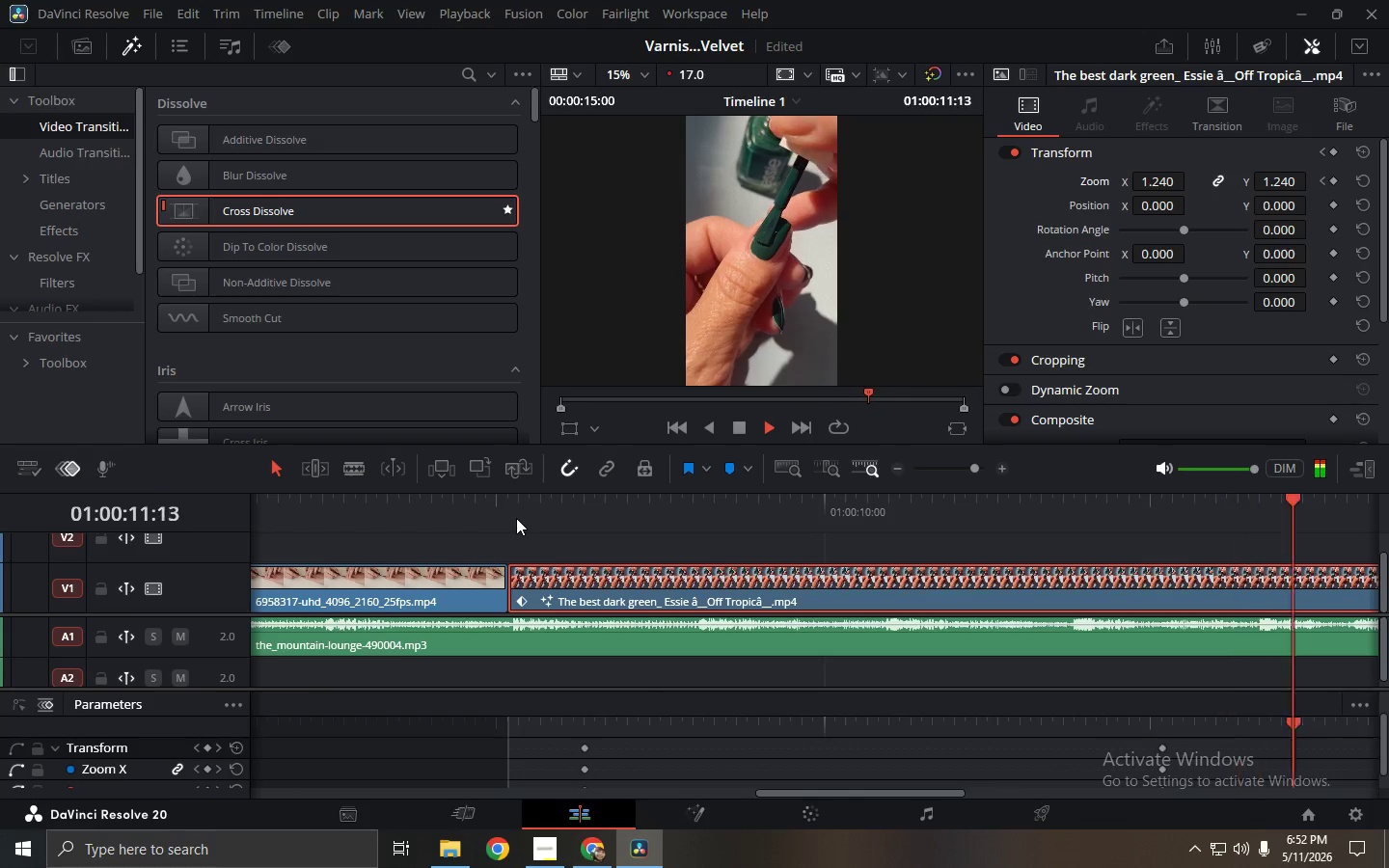 
key(Space)
 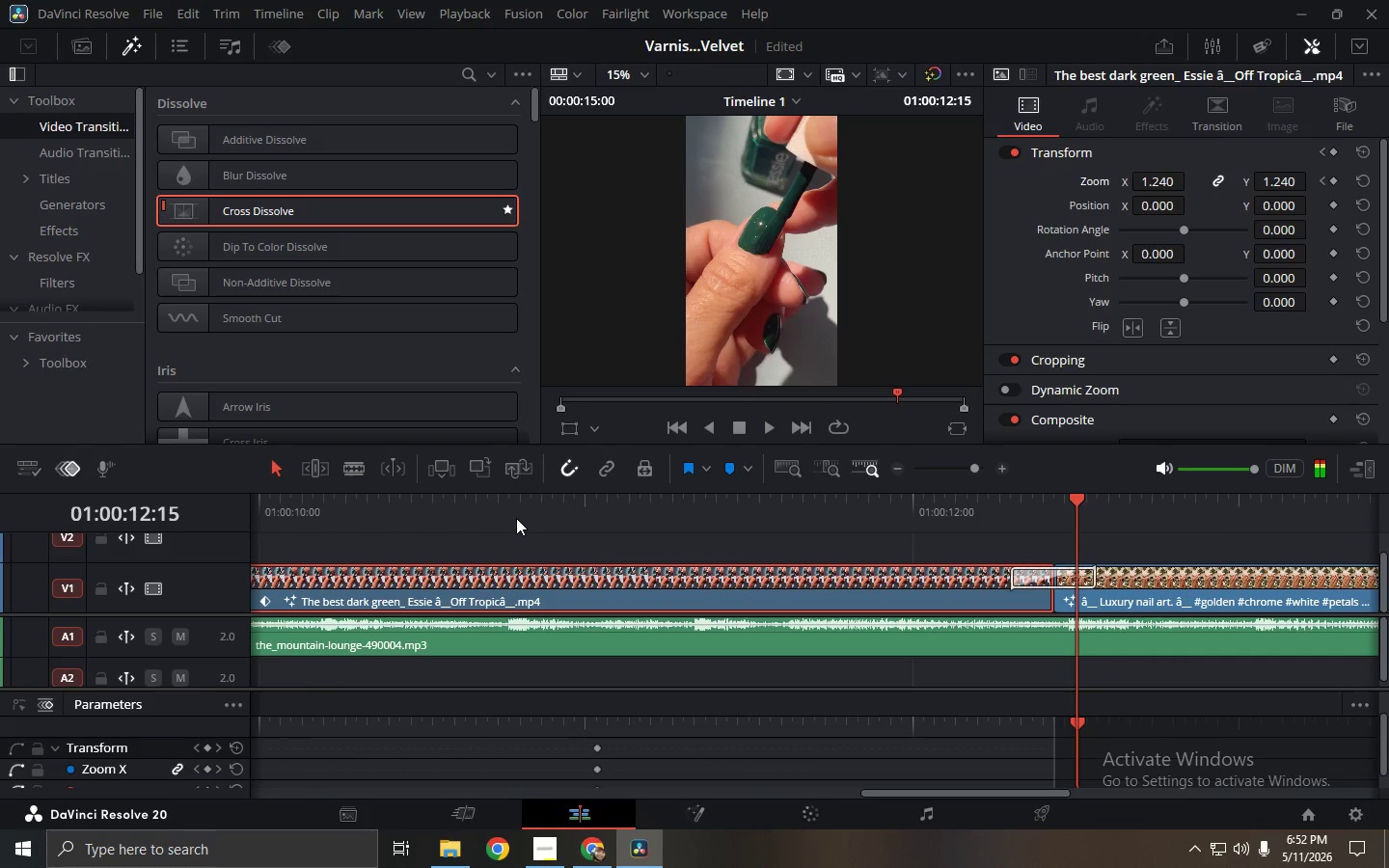 
key(Space)
 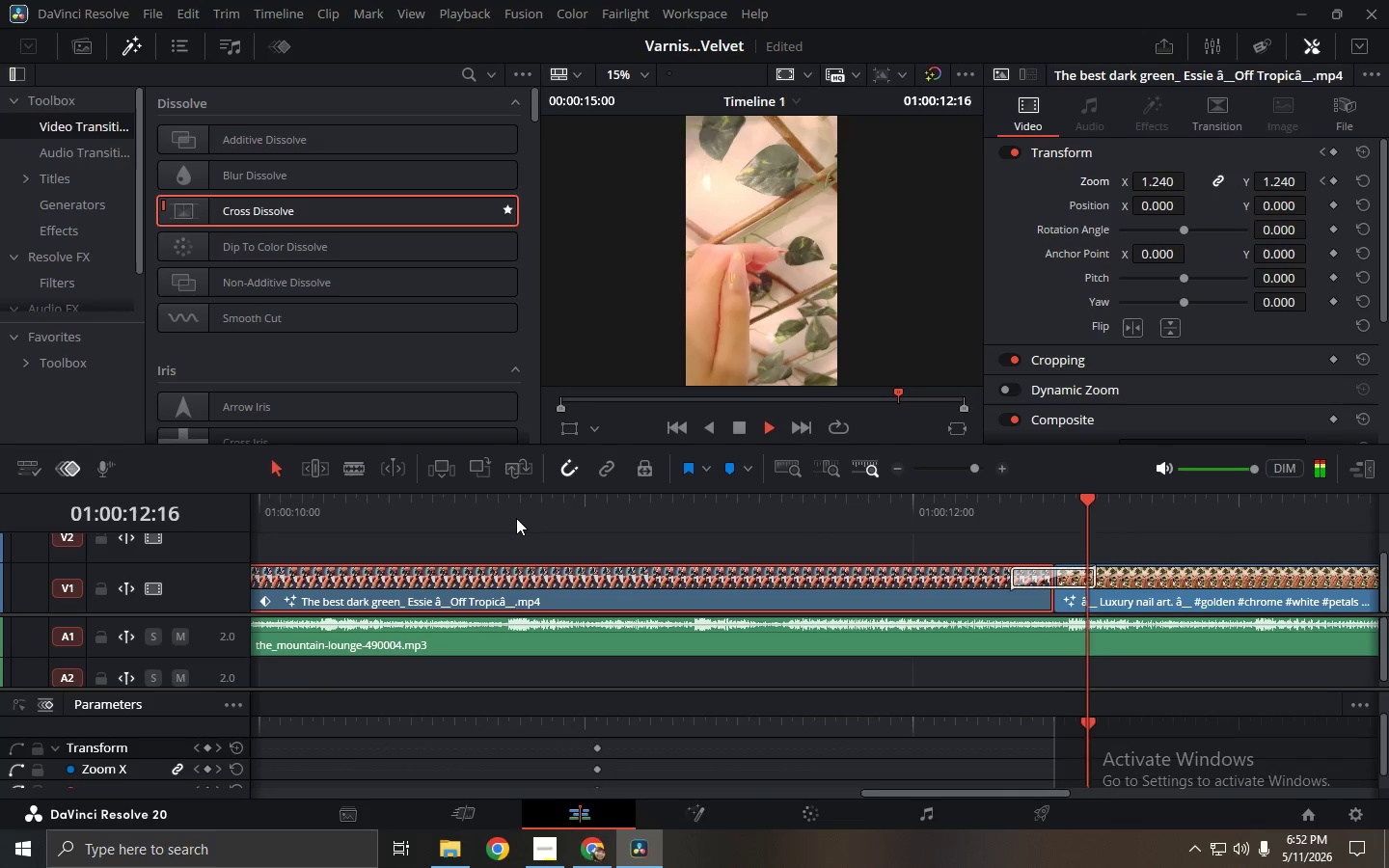 
key(Space)
 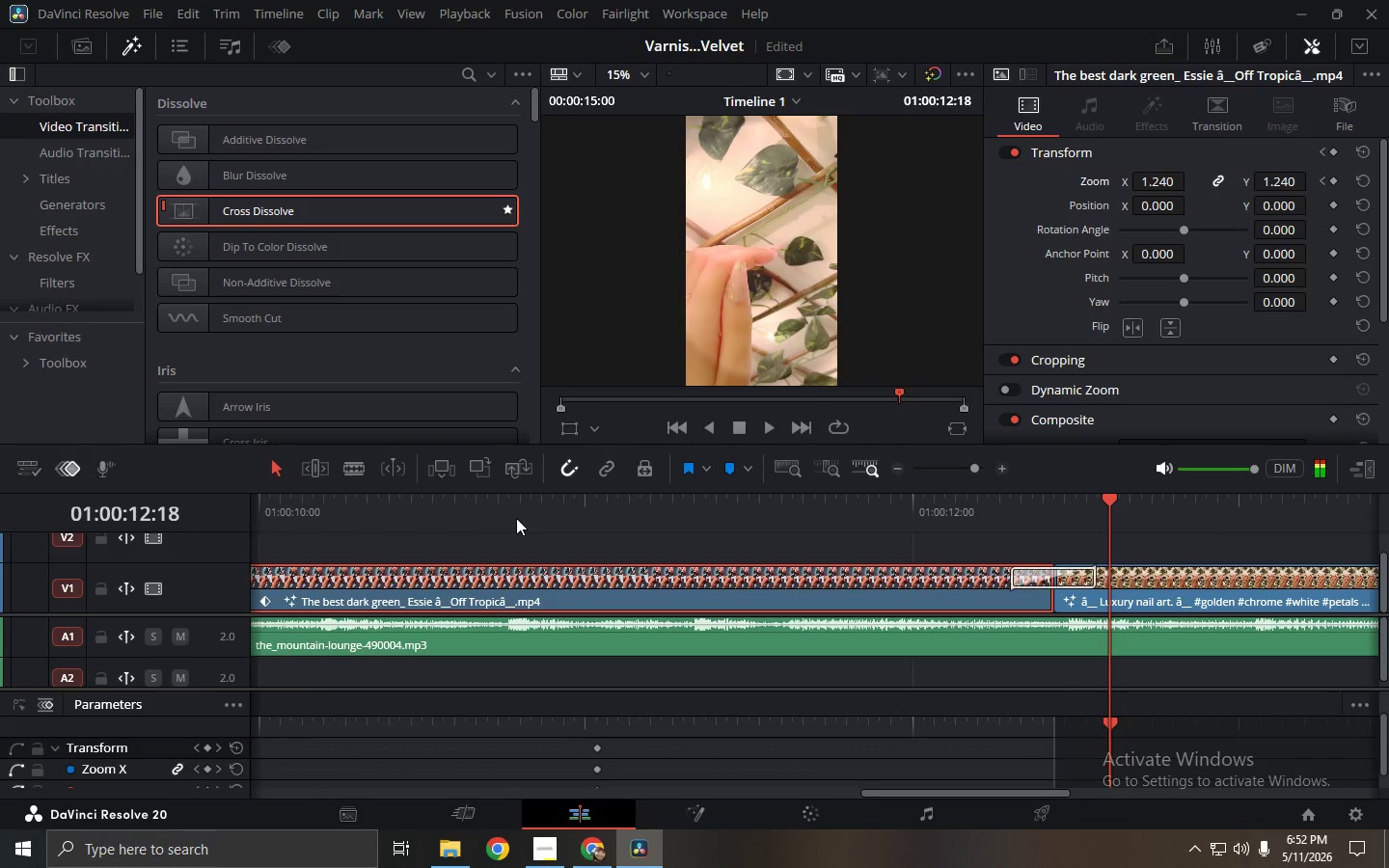 
key(Space)
 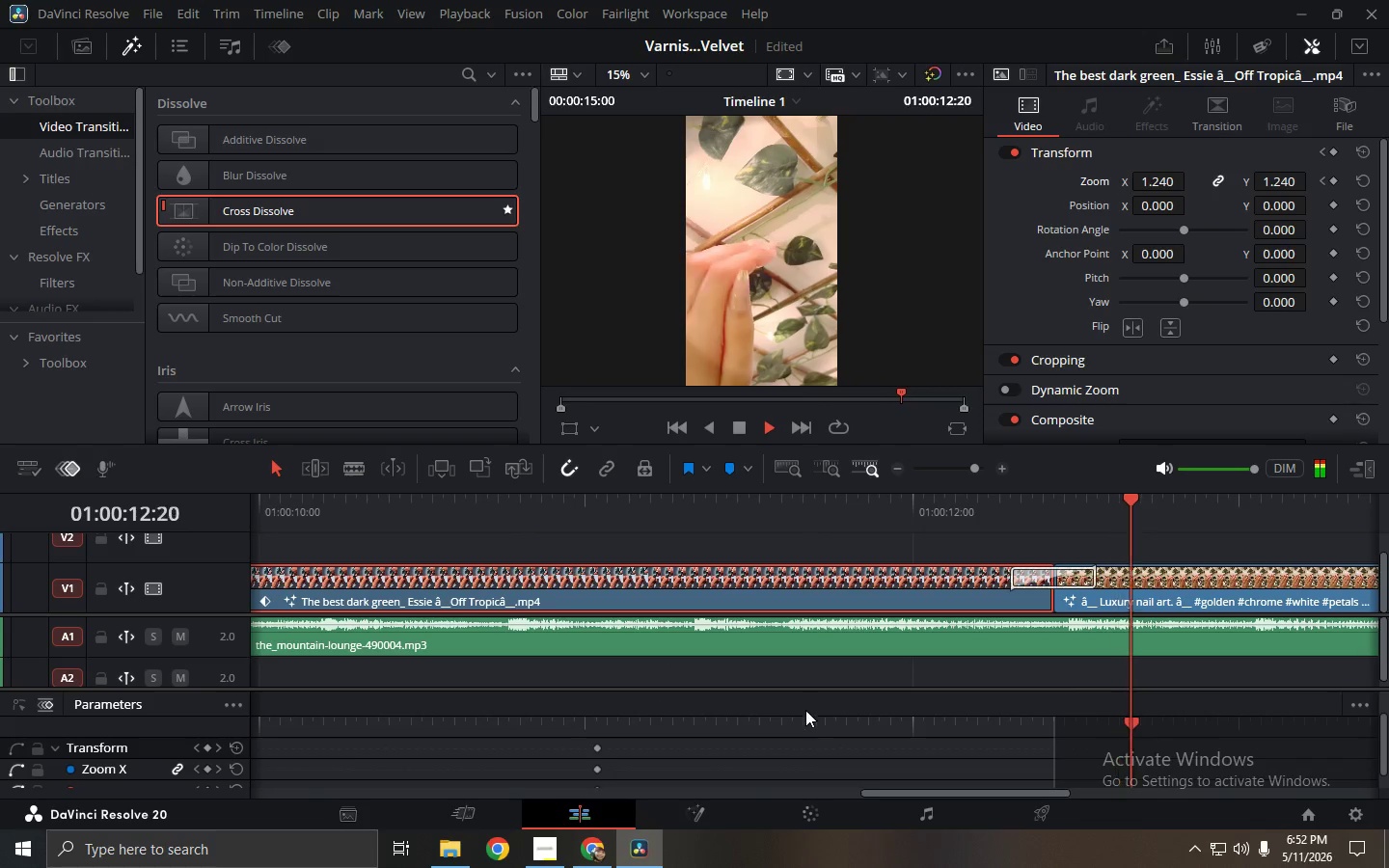 
key(Space)
 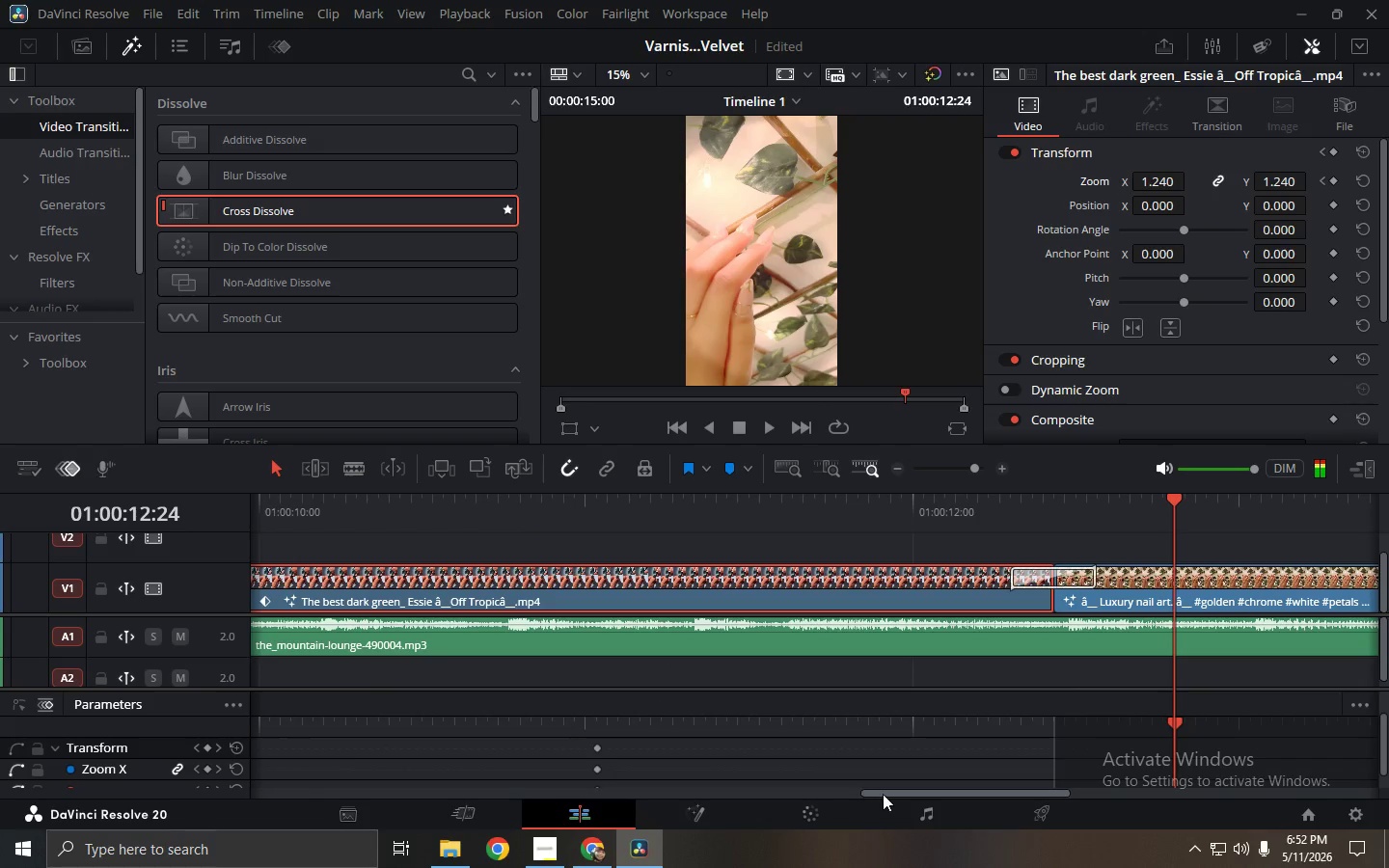 
left_click_drag(start_coordinate=[884, 794], to_coordinate=[938, 796])
 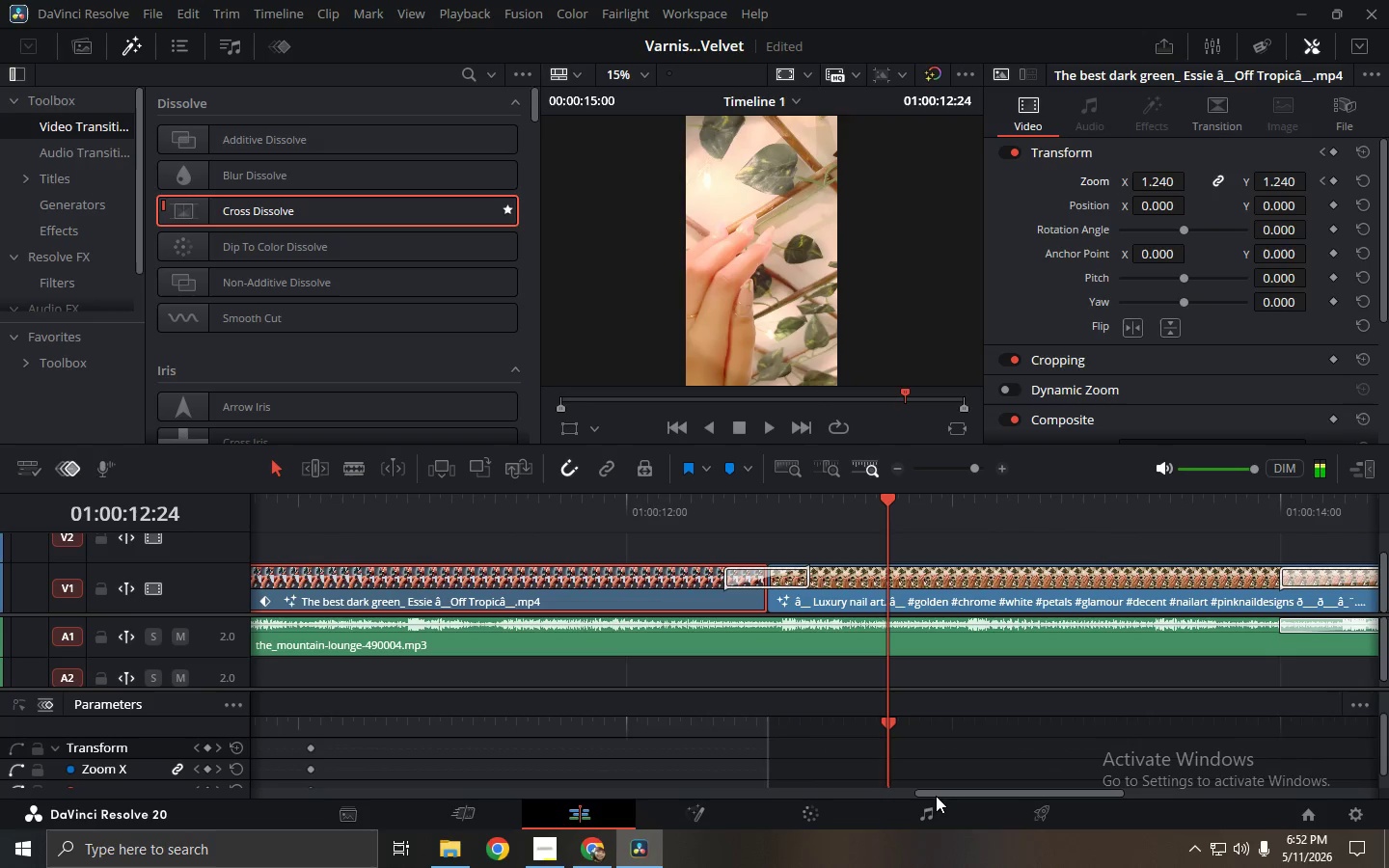 
key(Space)
 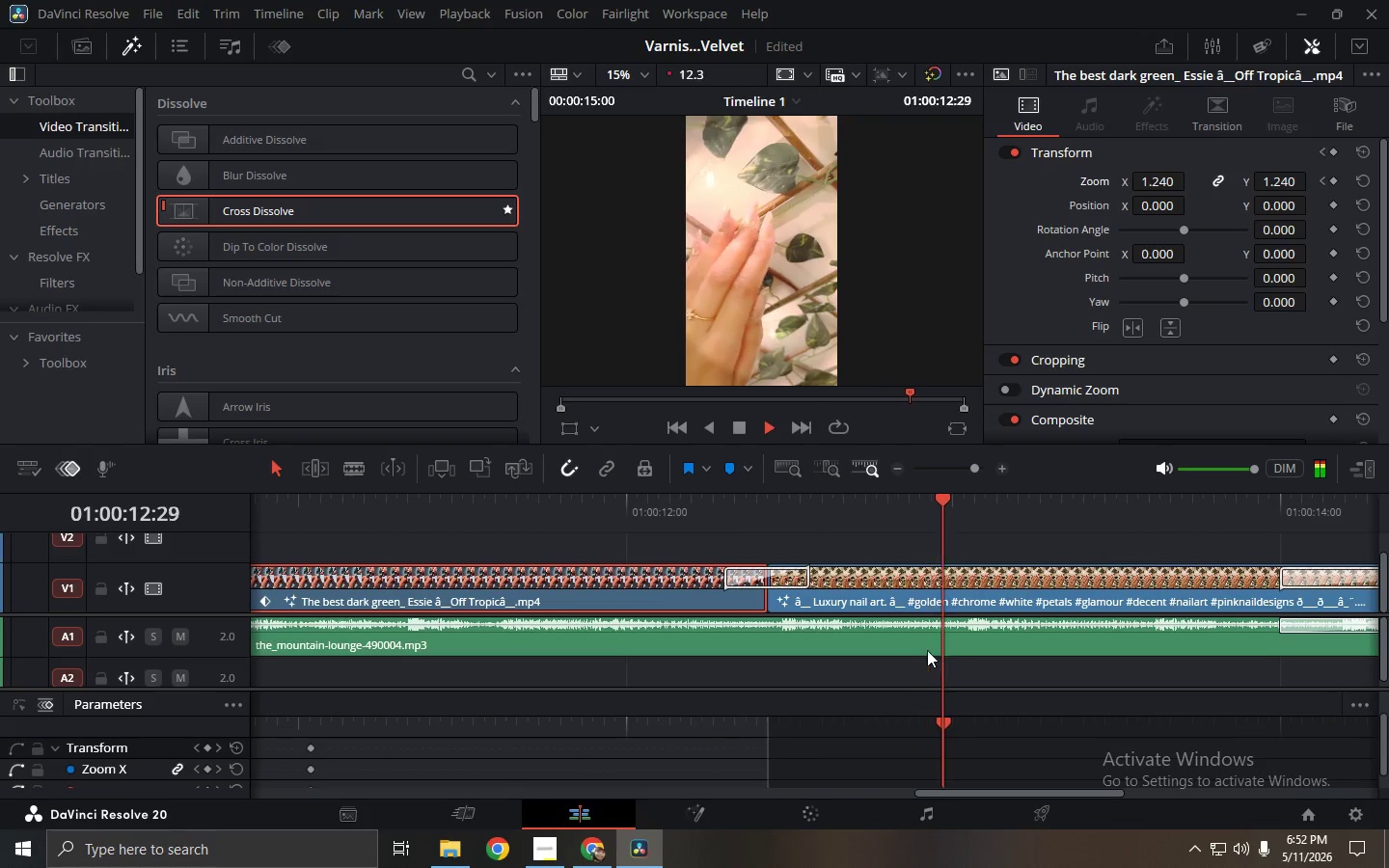 
key(Space)
 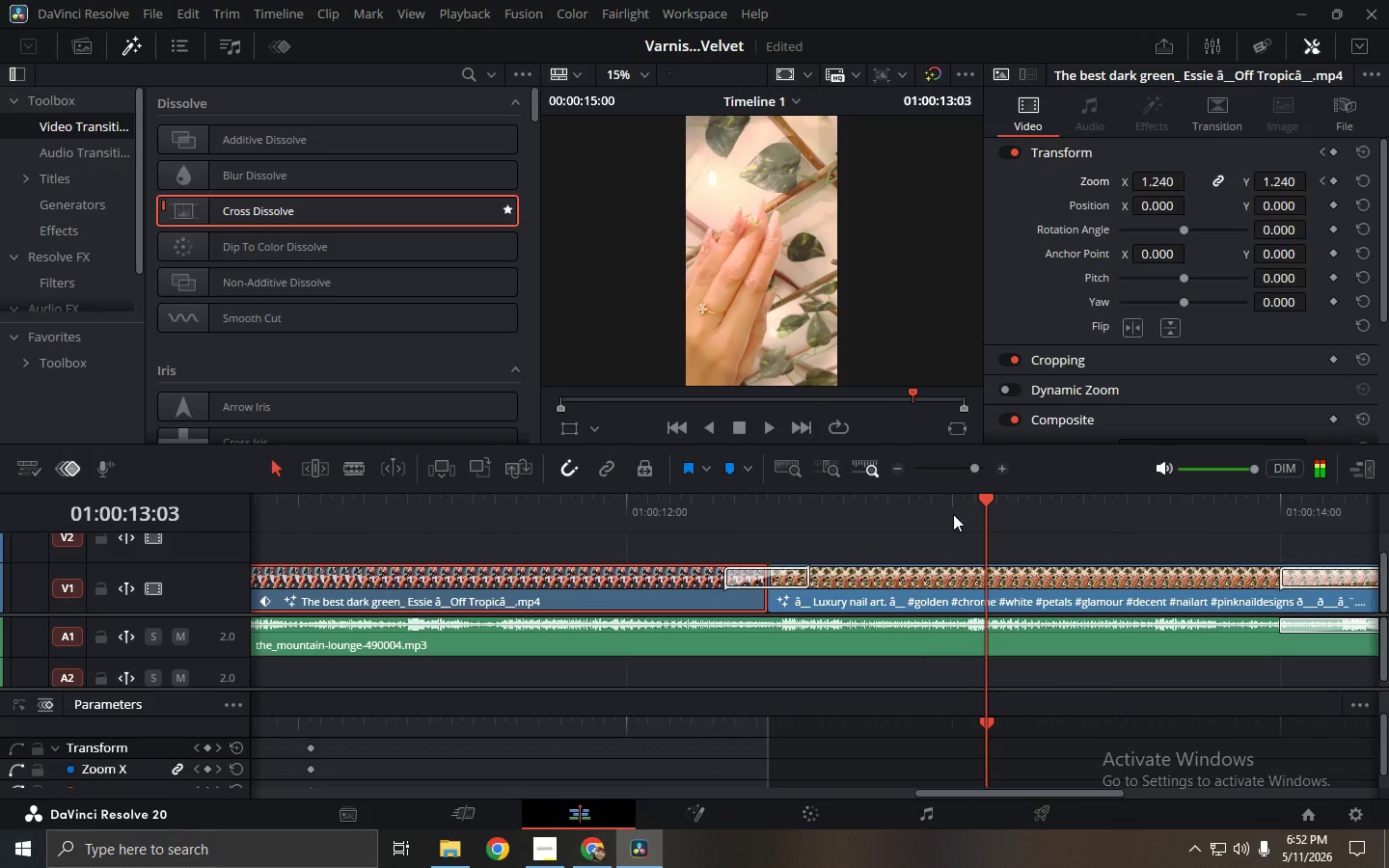 
left_click_drag(start_coordinate=[949, 507], to_coordinate=[858, 506])
 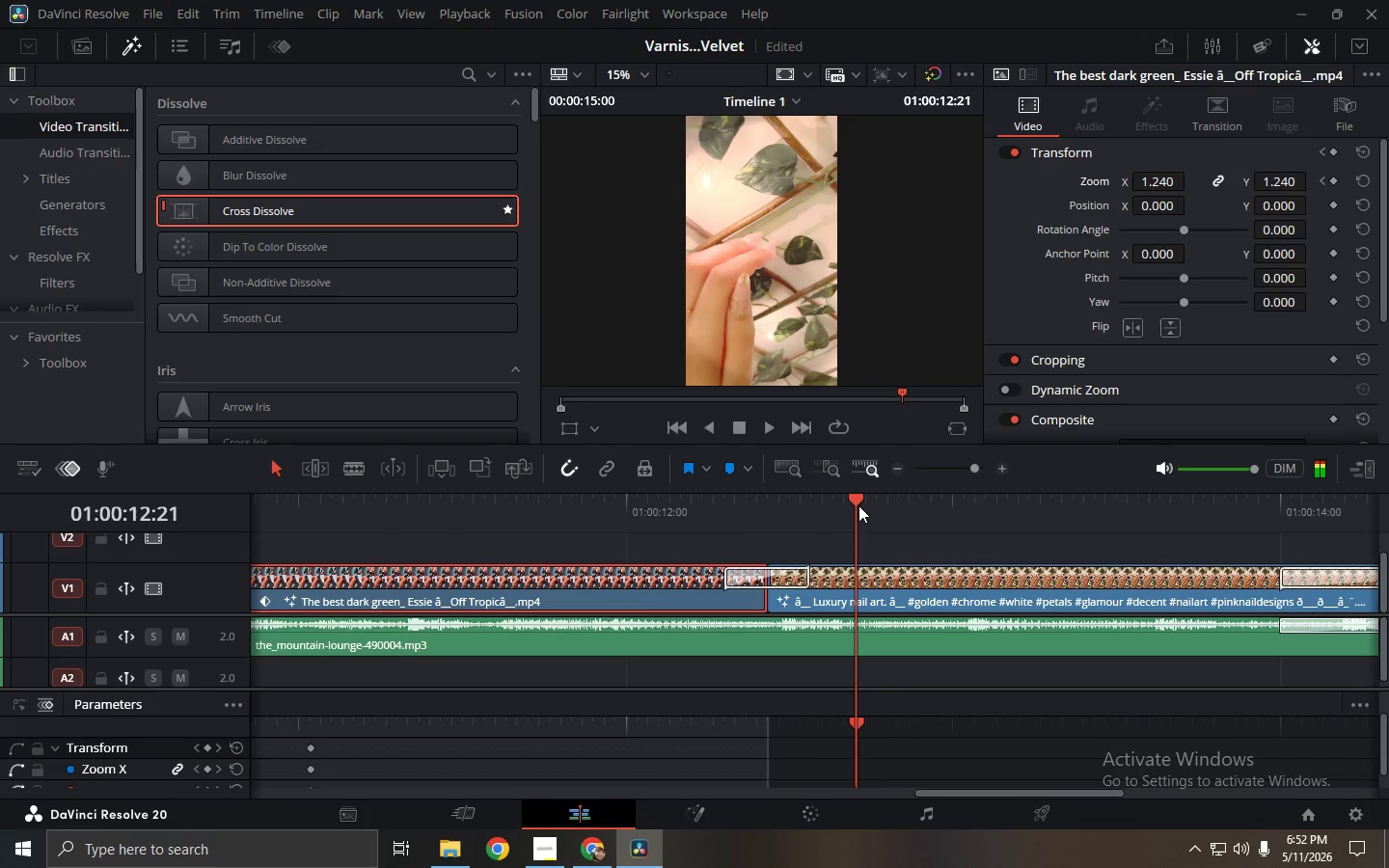 
key(Space)
 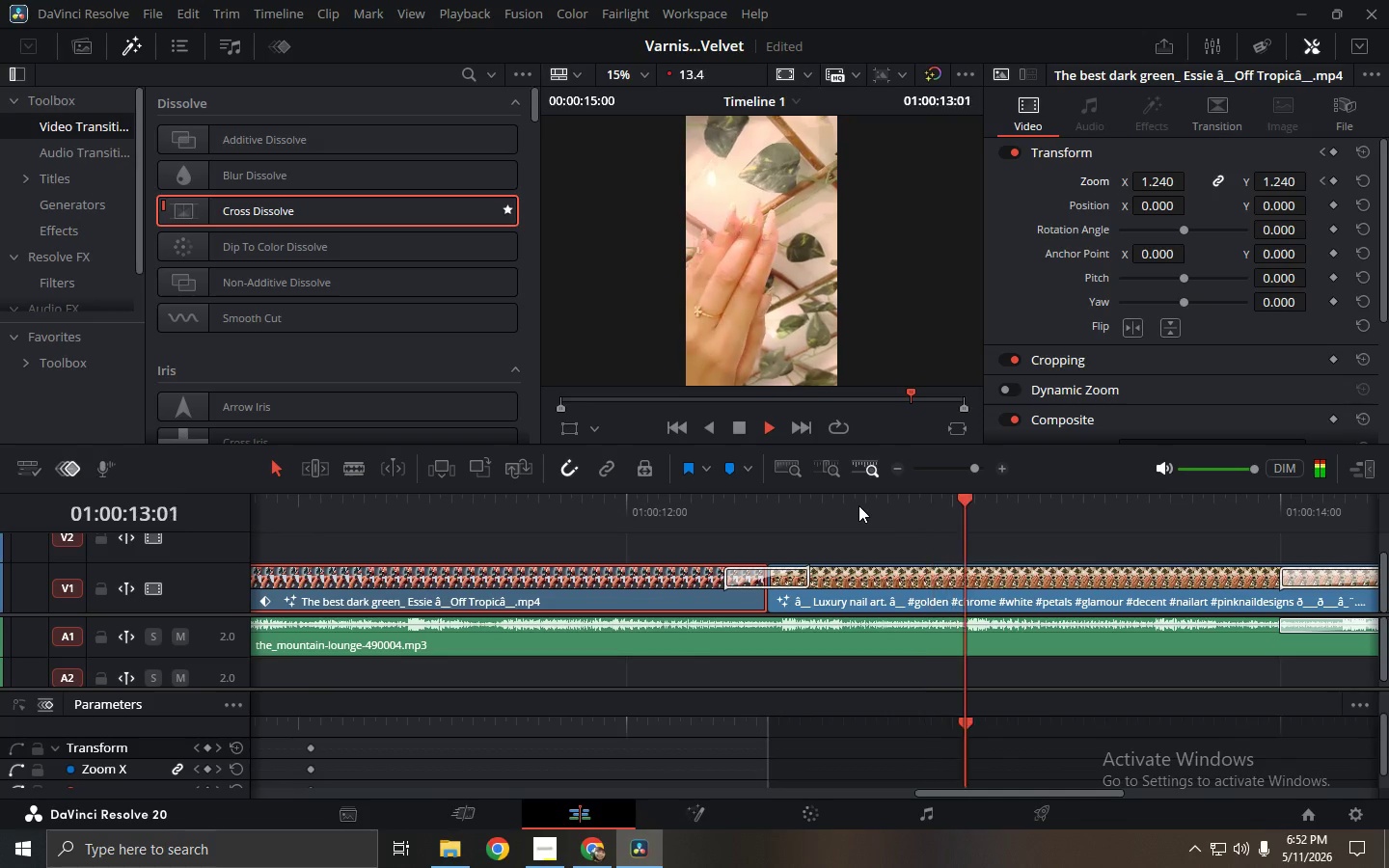 
key(Space)
 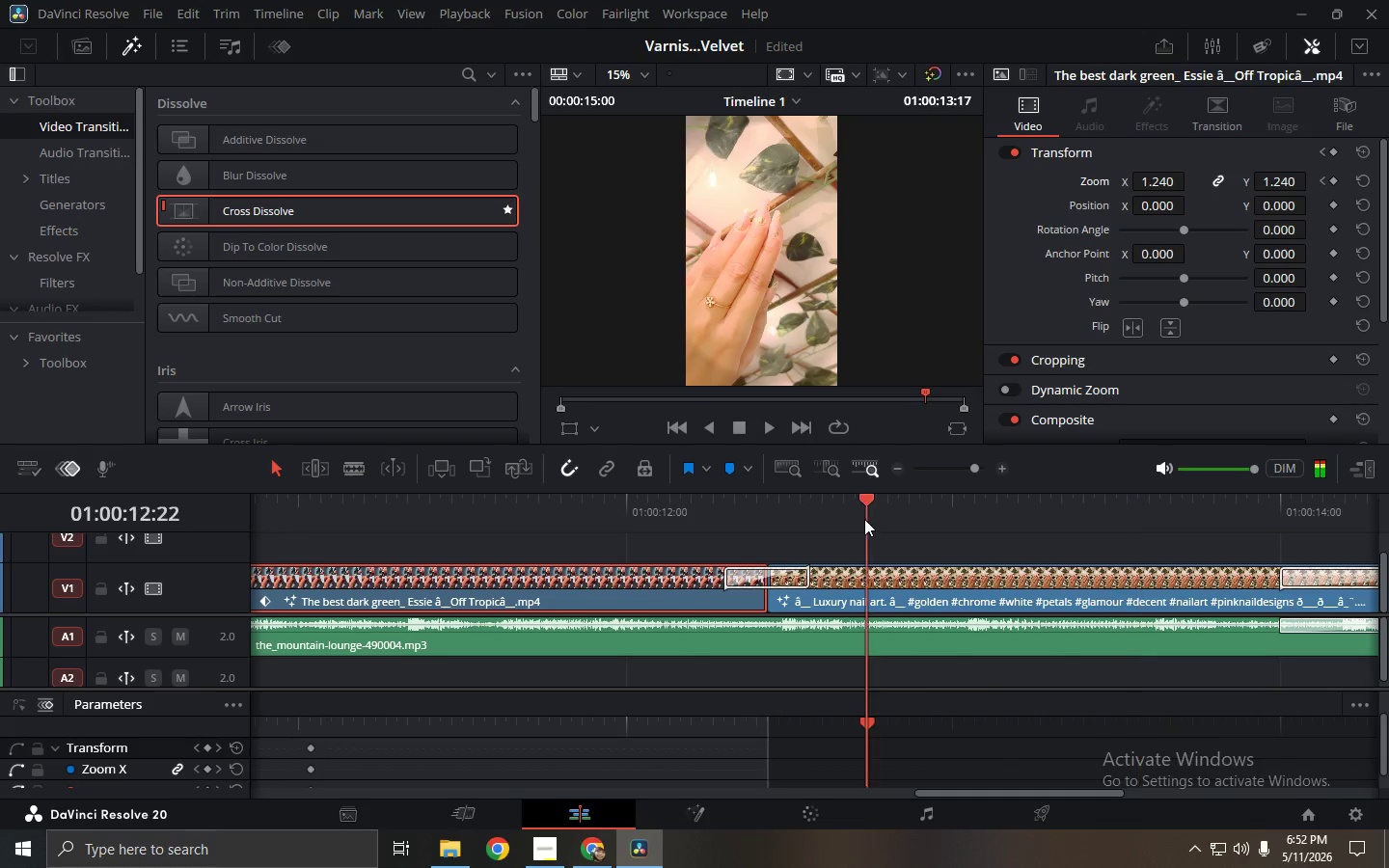 
double_click([852, 507])
 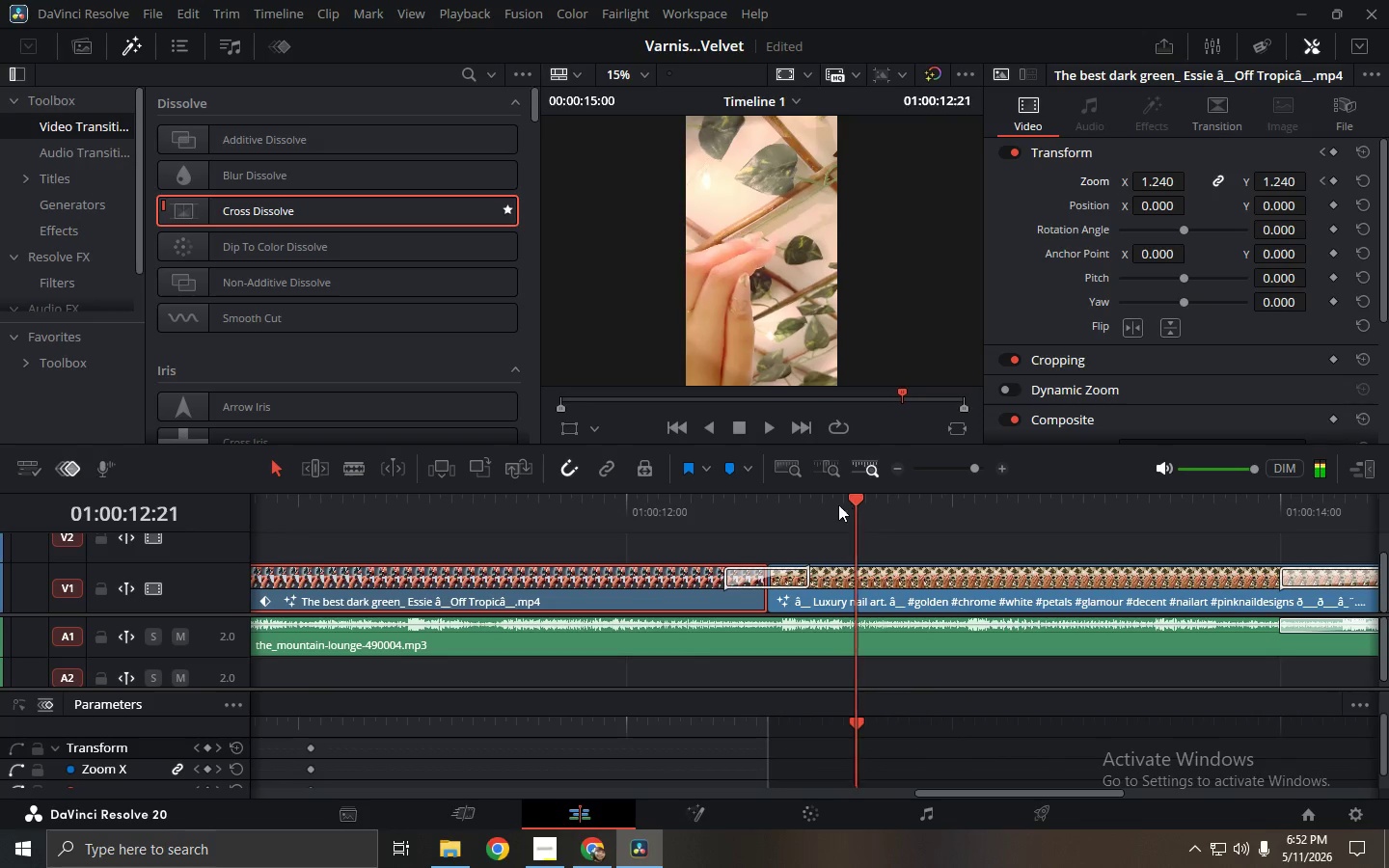 
triple_click([837, 504])
 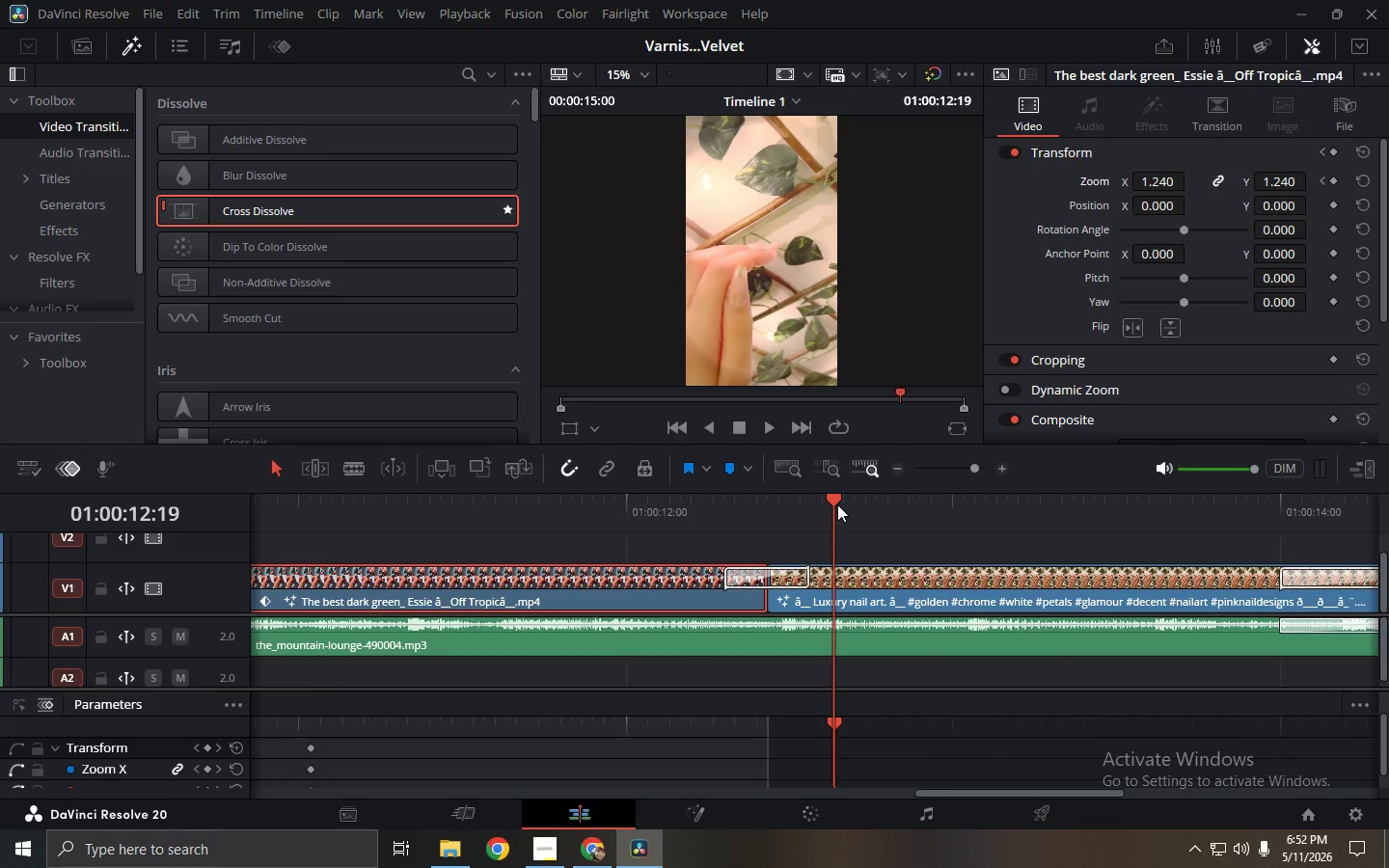 
wait(14.48)
 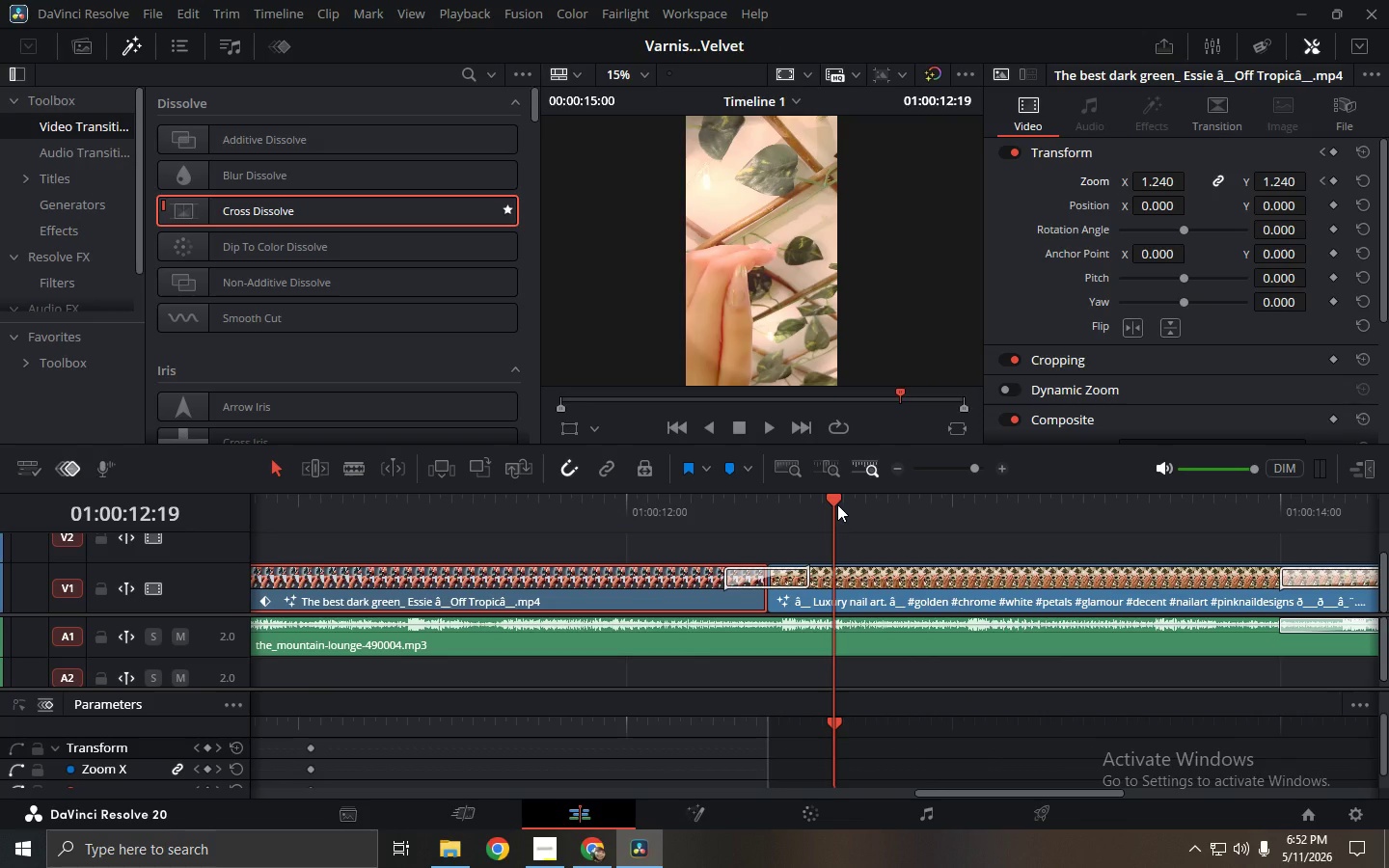 
left_click([827, 824])
 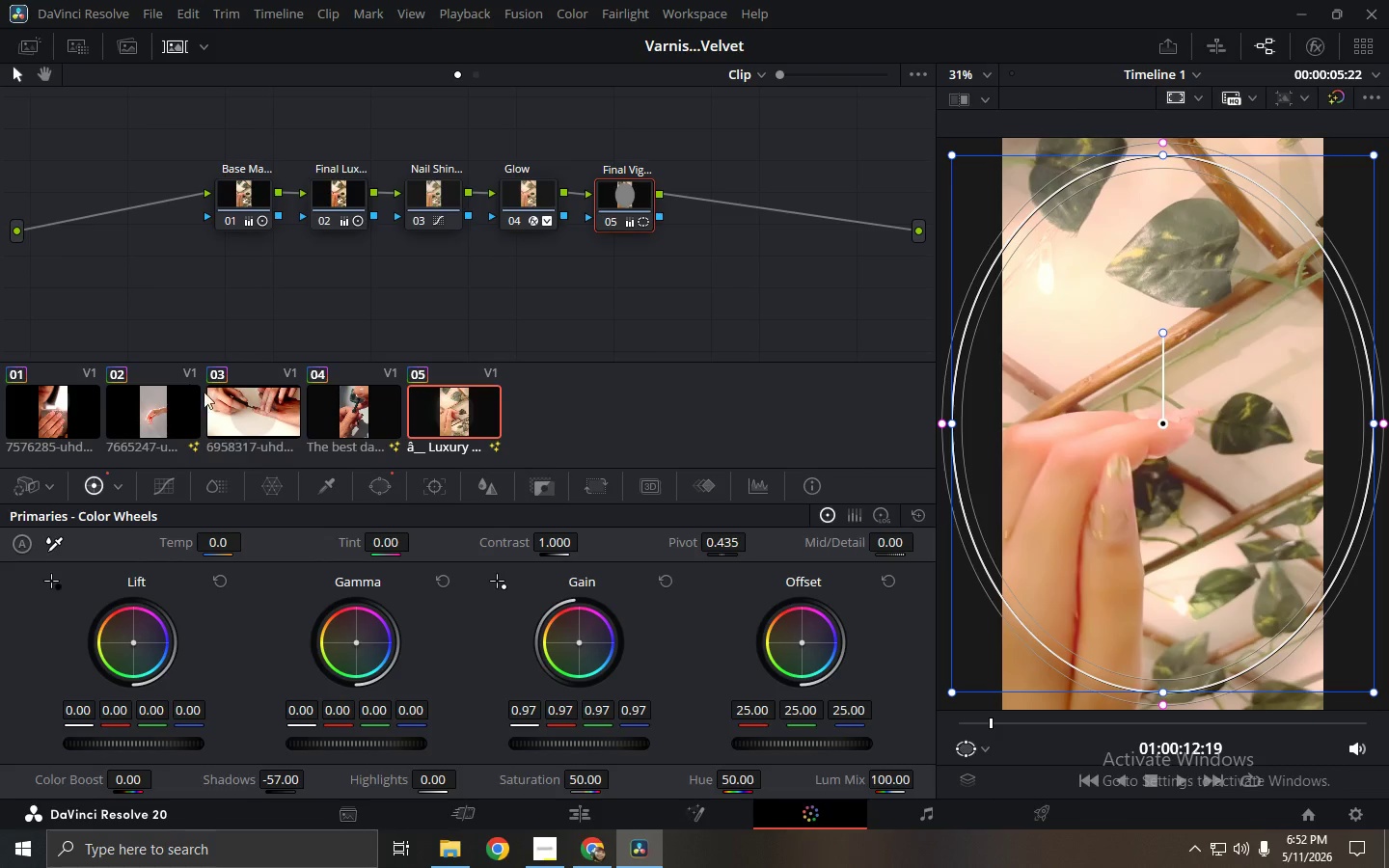 
double_click([216, 399])
 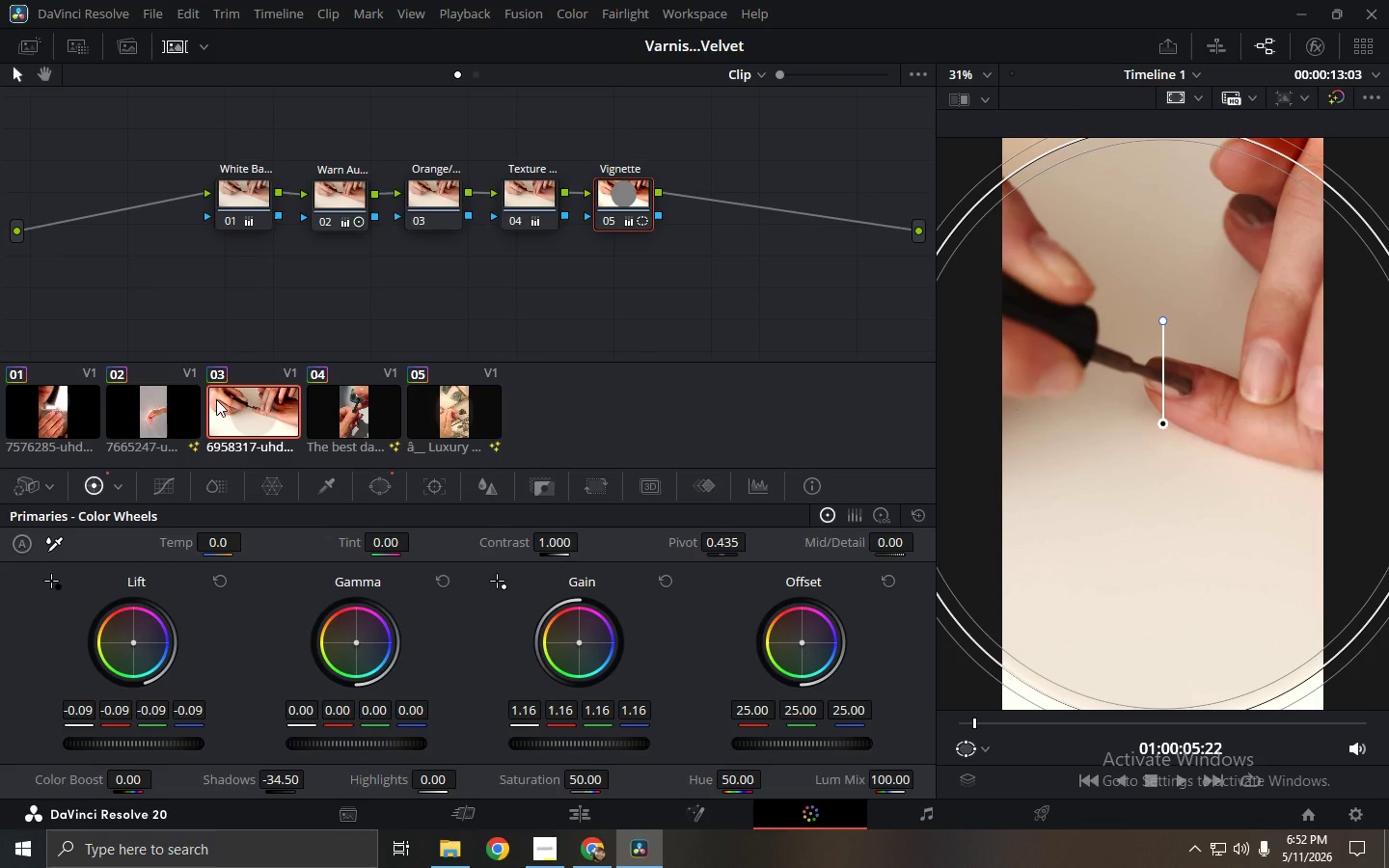 
wait(12.31)
 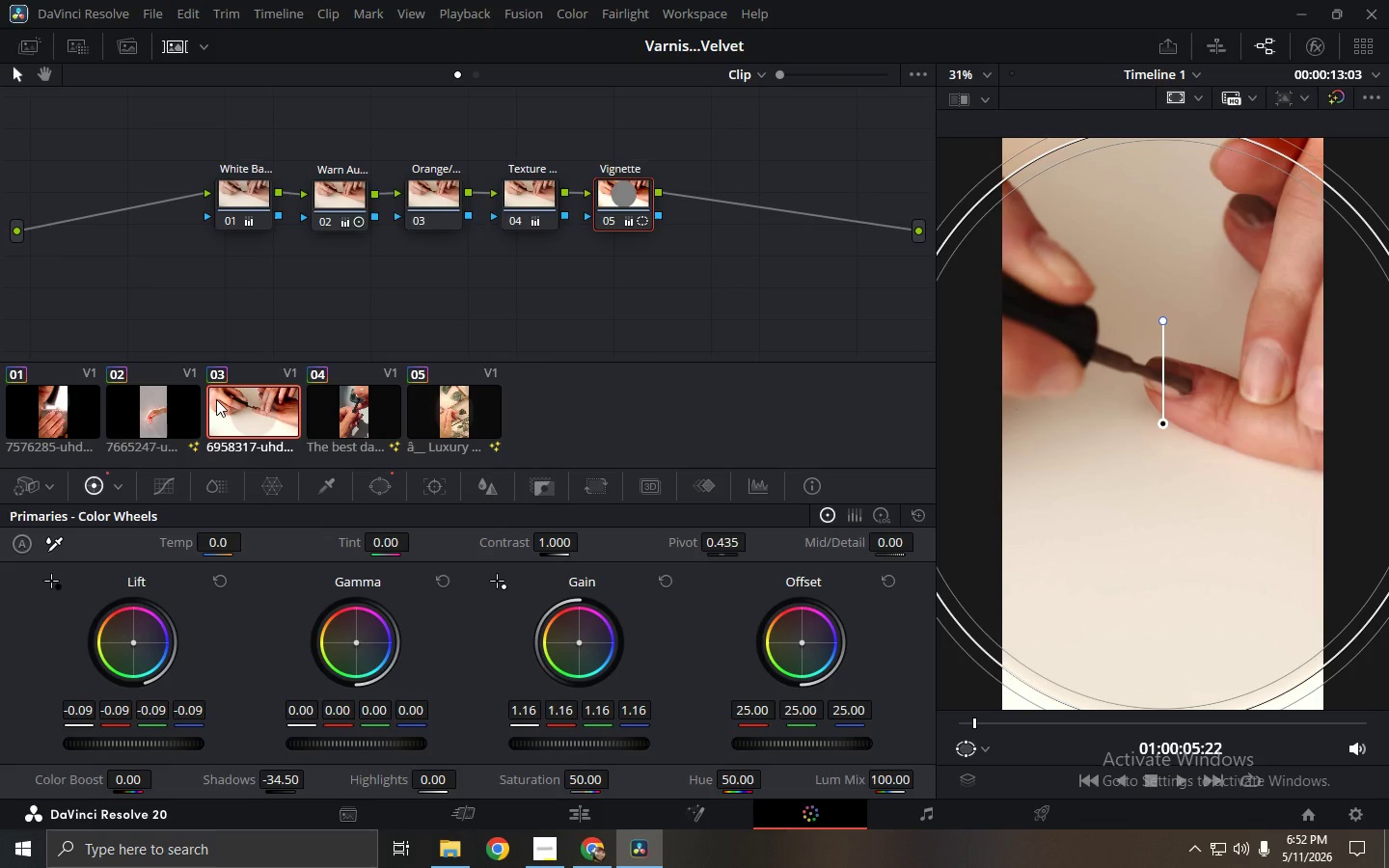 
double_click([118, 490])
 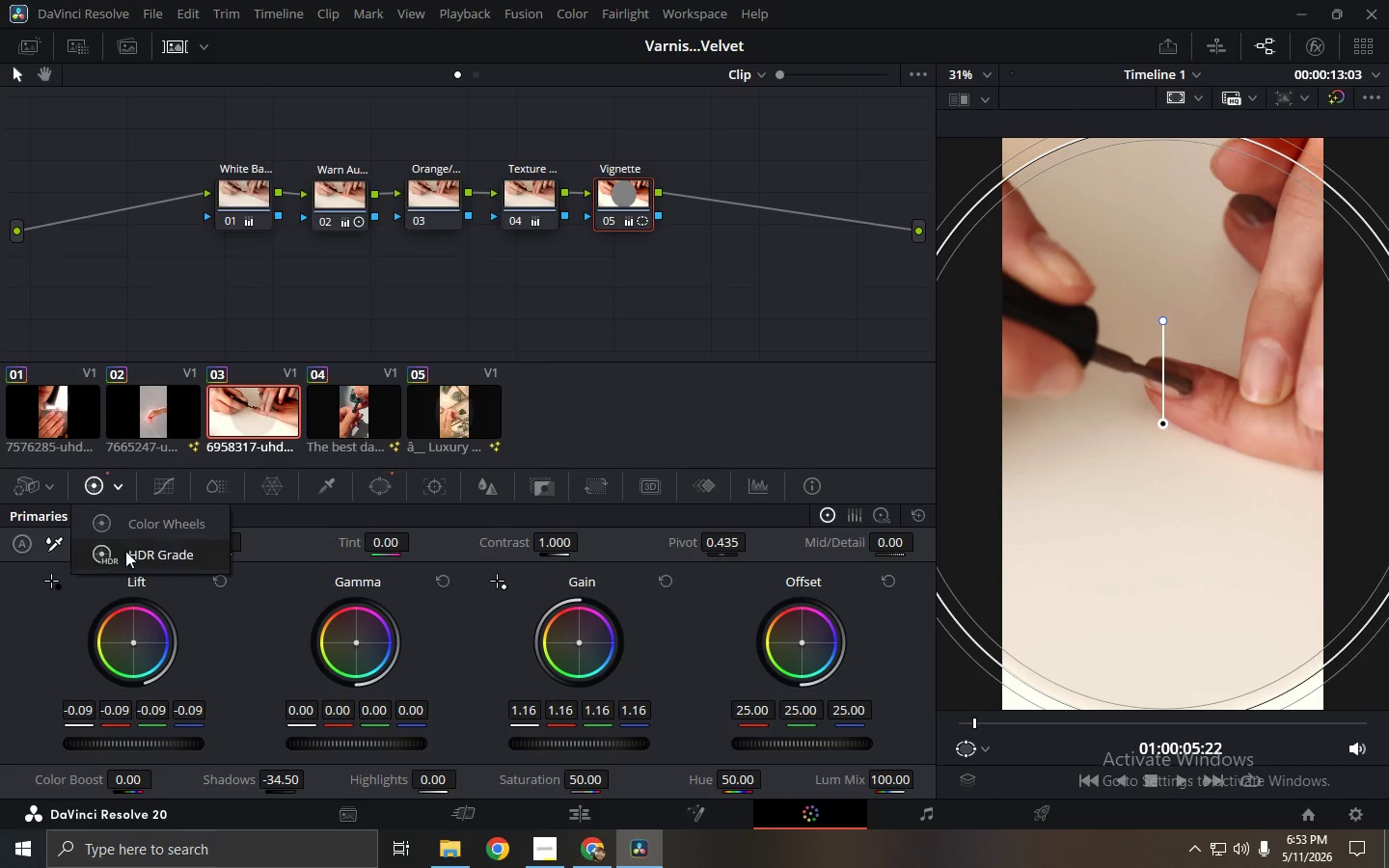 
triple_click([127, 557])
 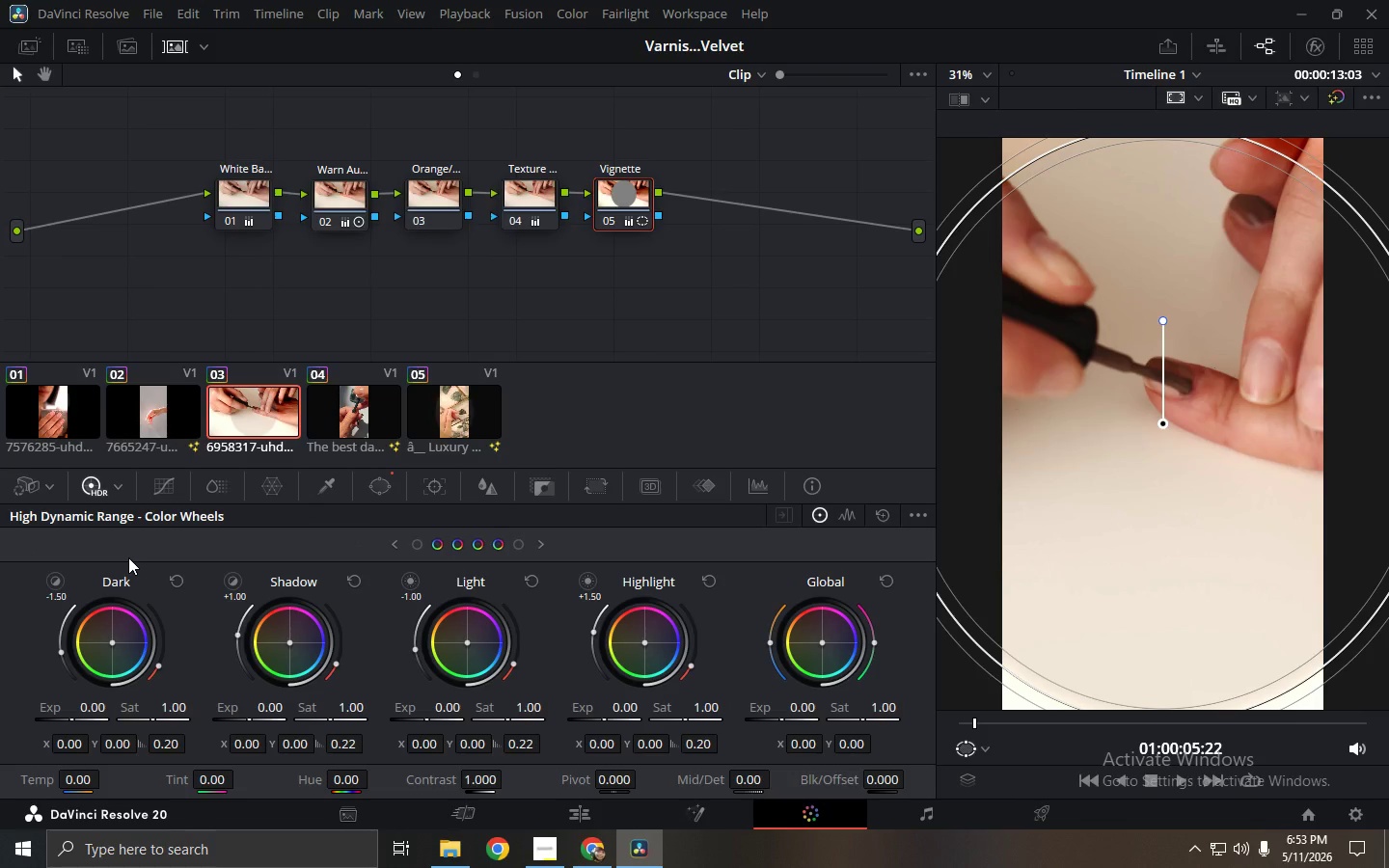 
wait(6.16)
 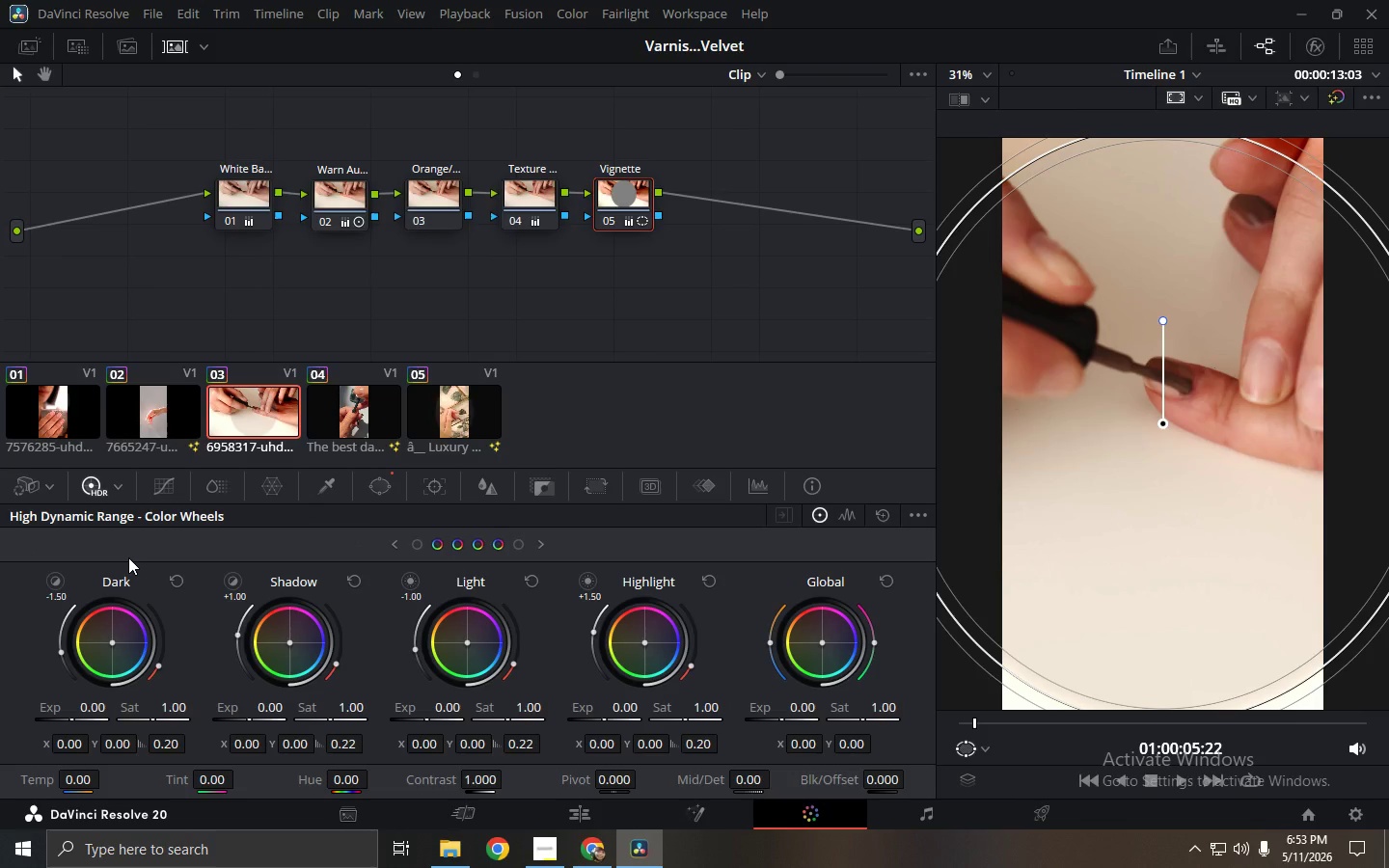 
left_click([548, 855])